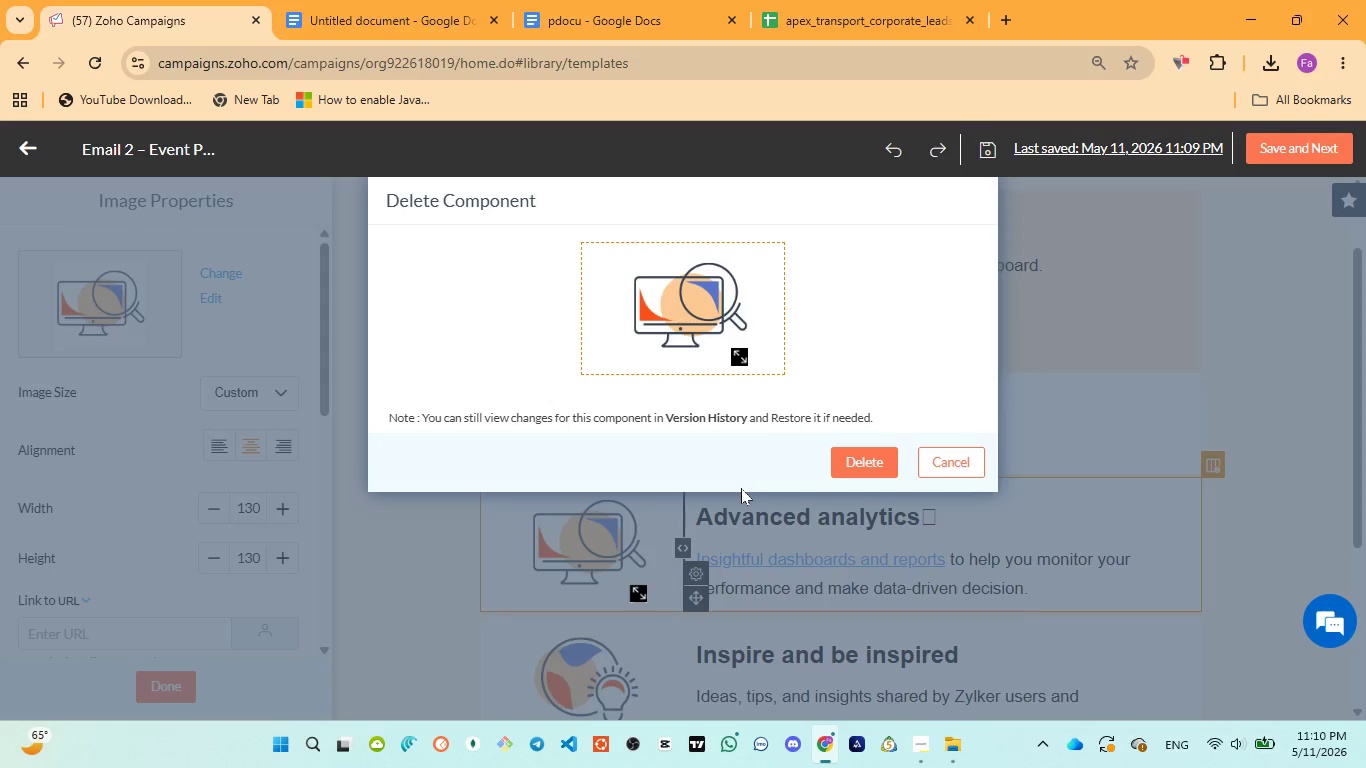 
scroll: coordinate [935, 557], scroll_direction: down, amount: 2.0
 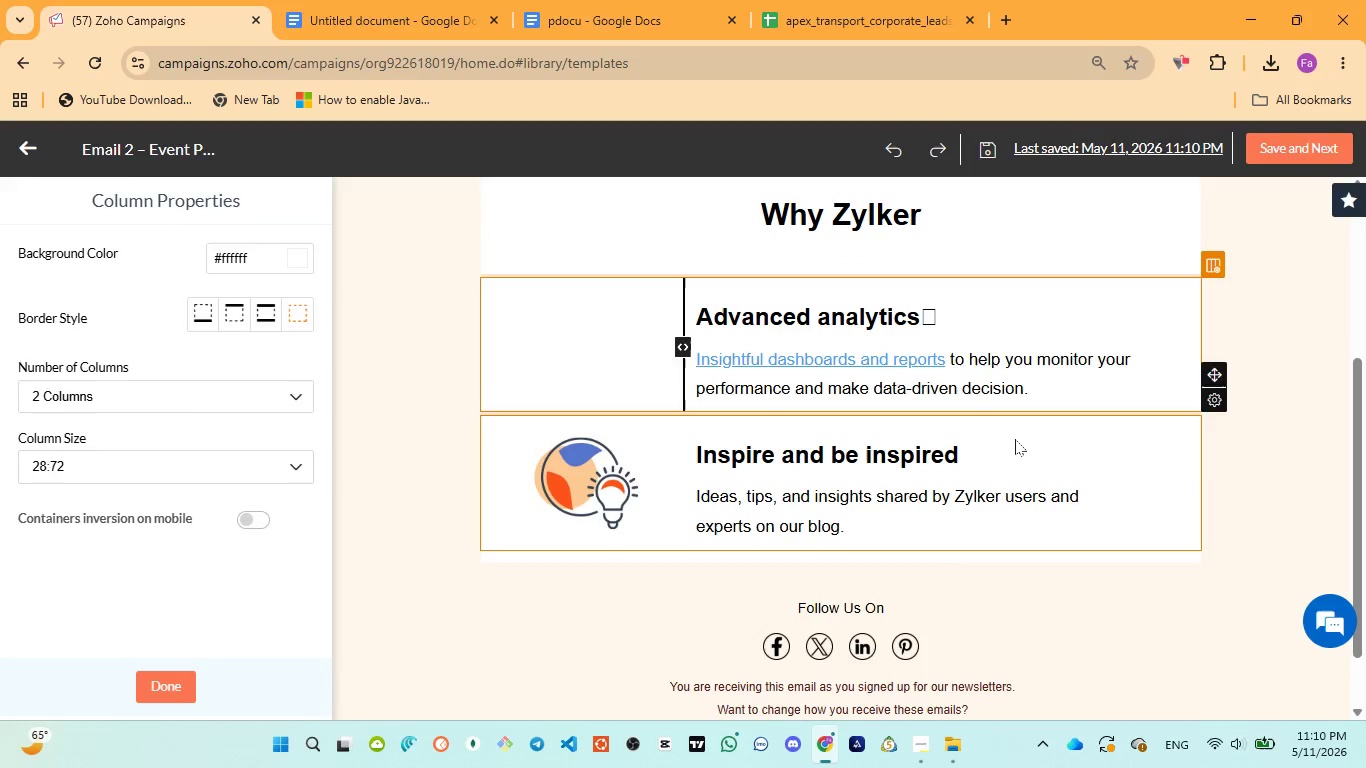 
left_click([1015, 439])
 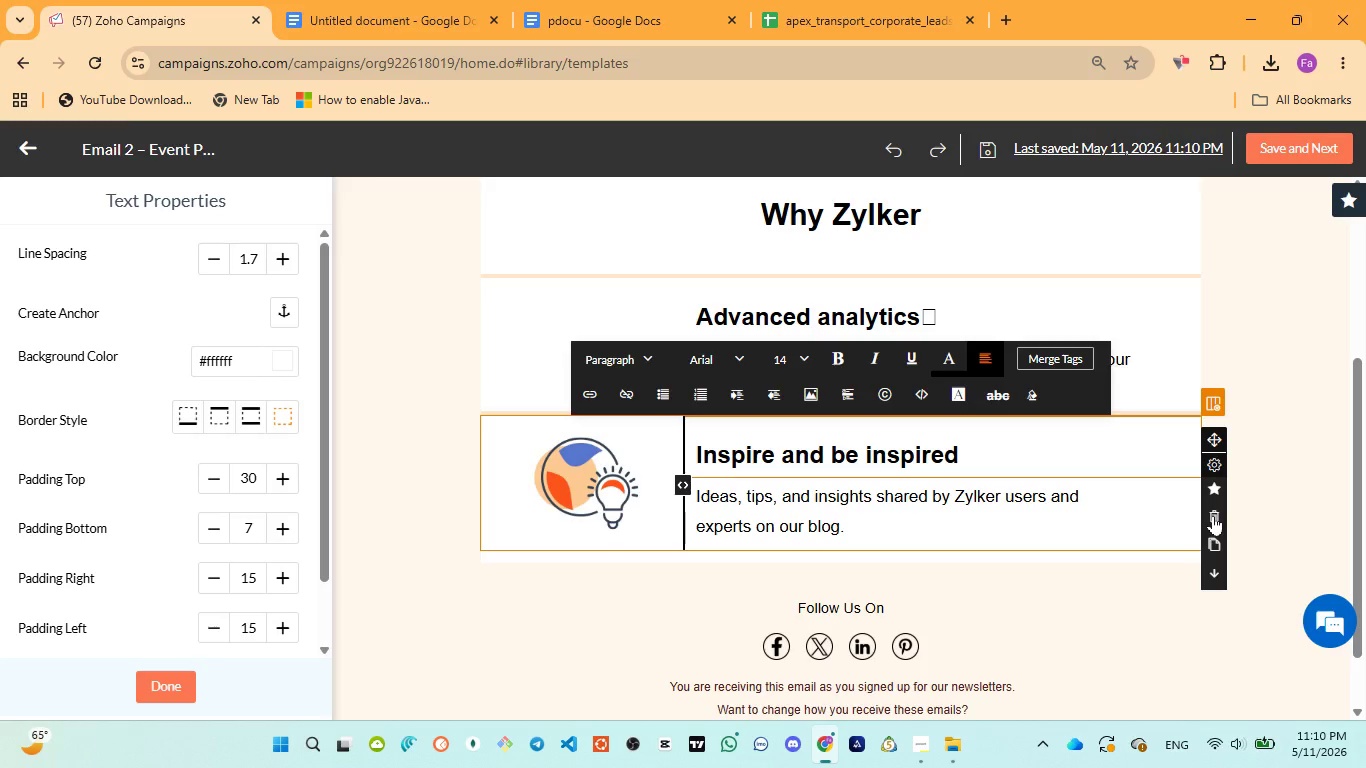 
left_click([1213, 515])
 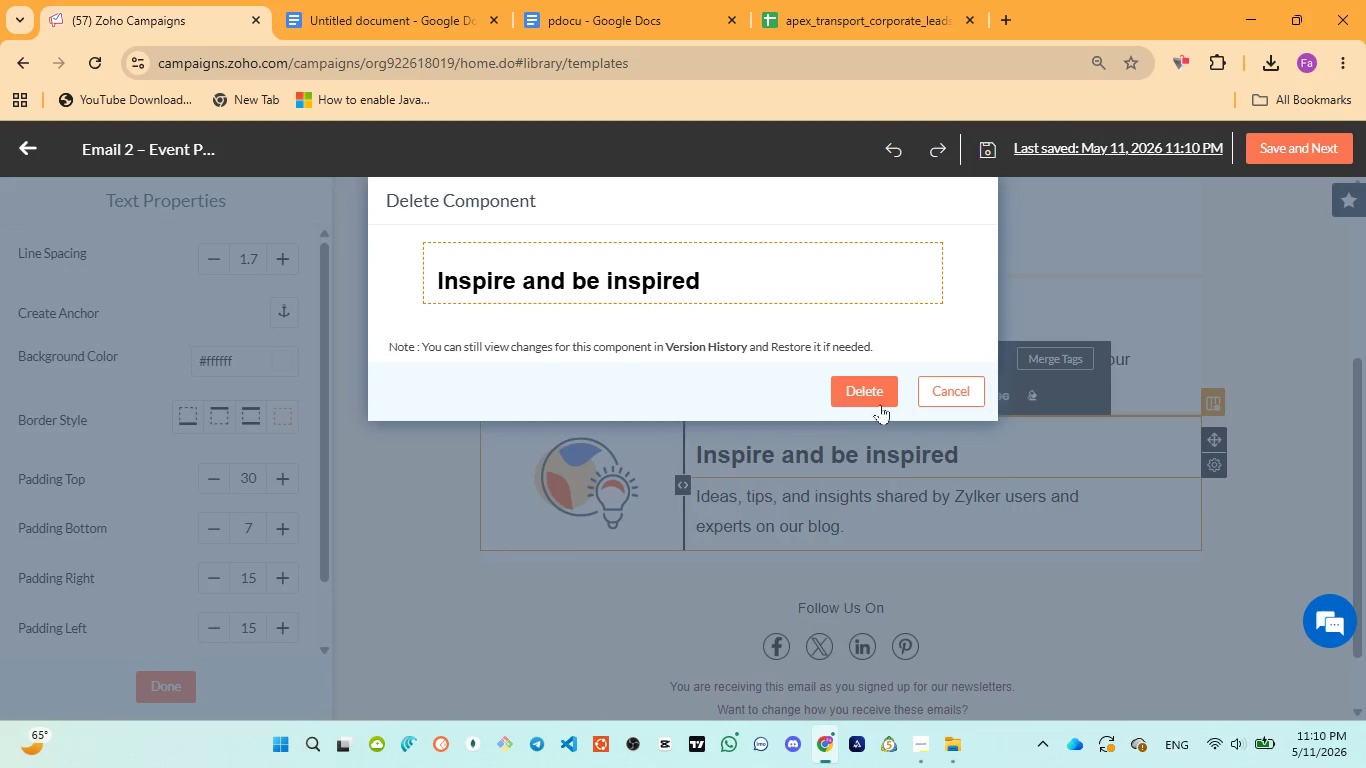 
left_click([880, 401])
 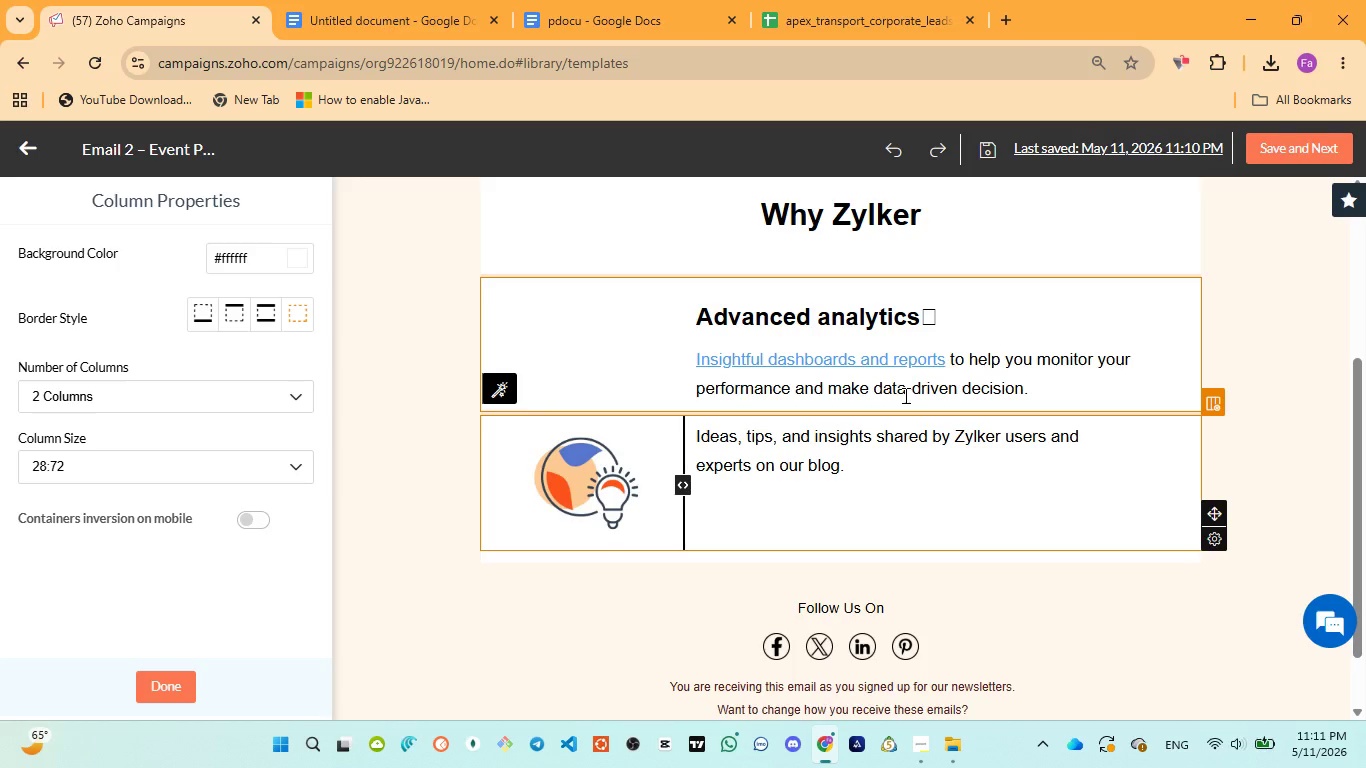 
wait(58.75)
 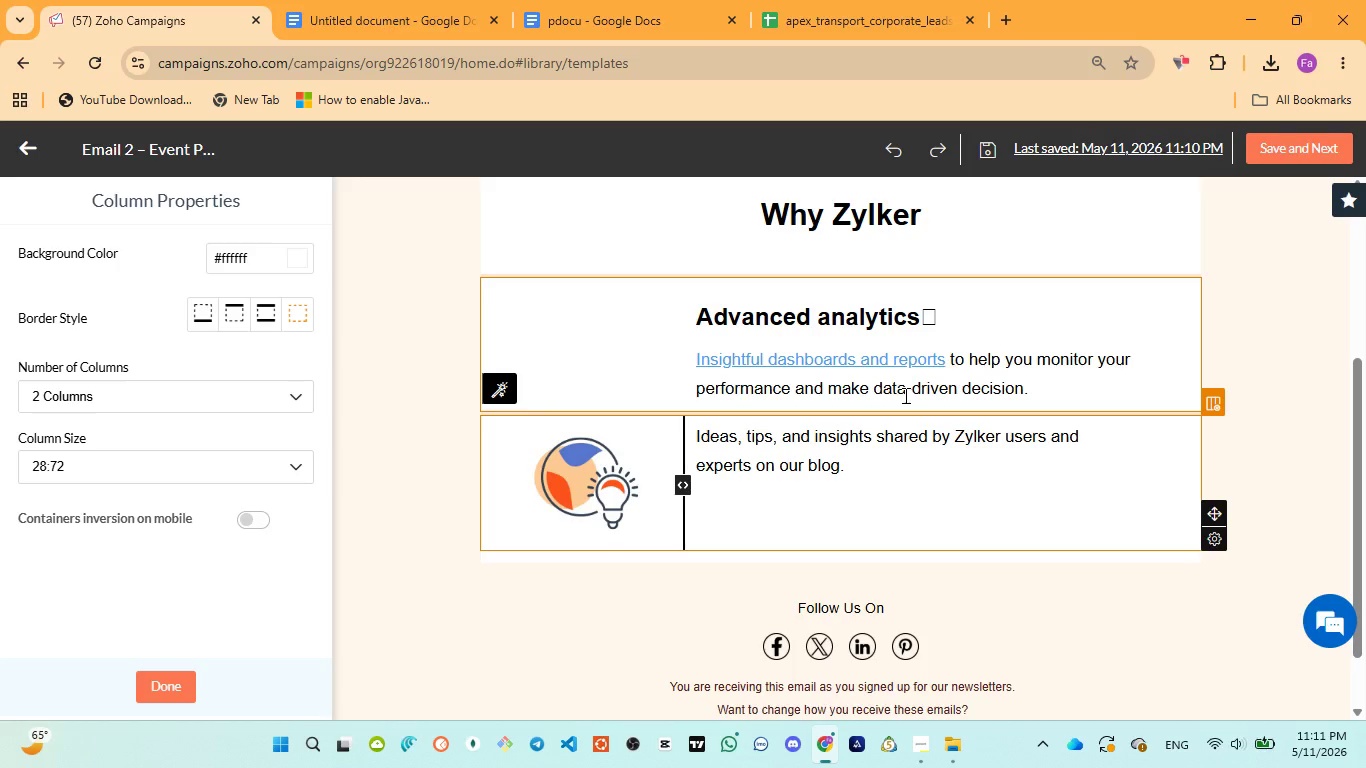 
left_click([1075, 582])
 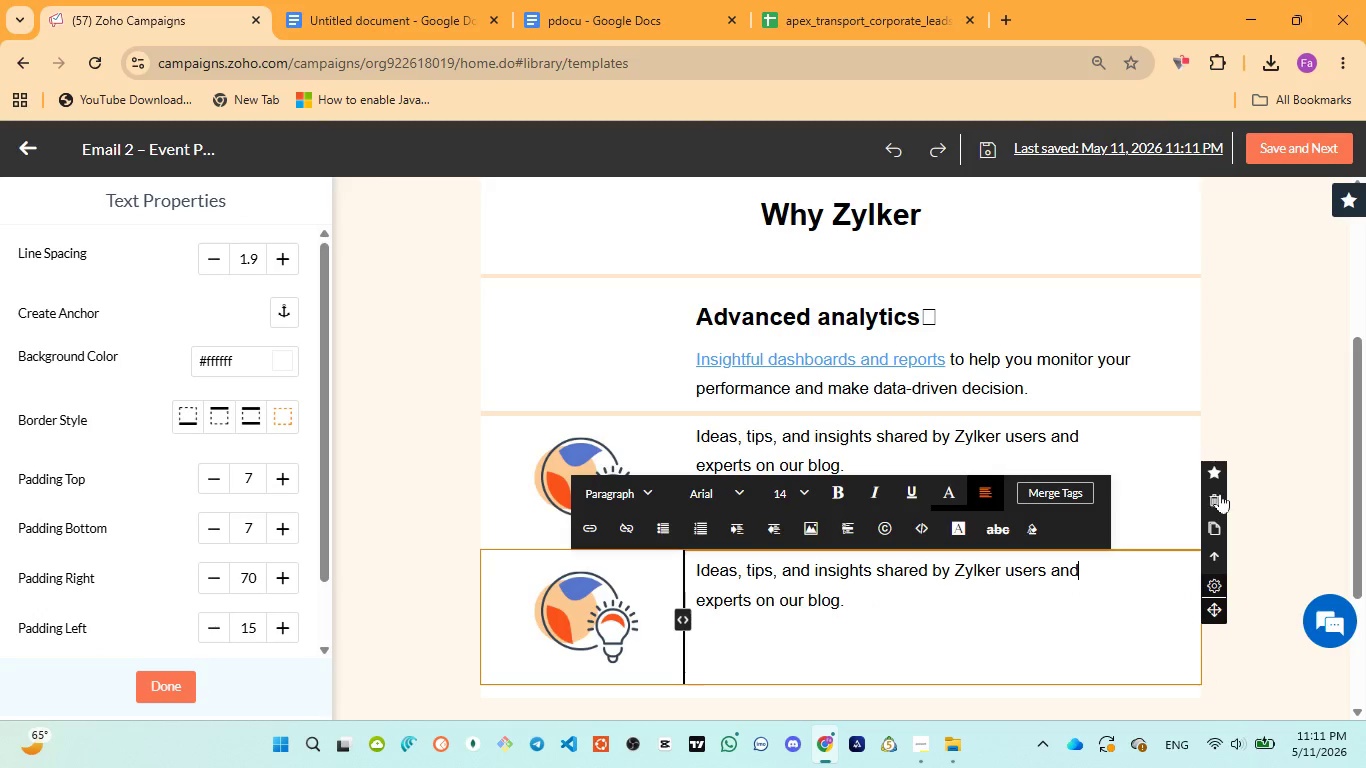 
left_click([1207, 504])
 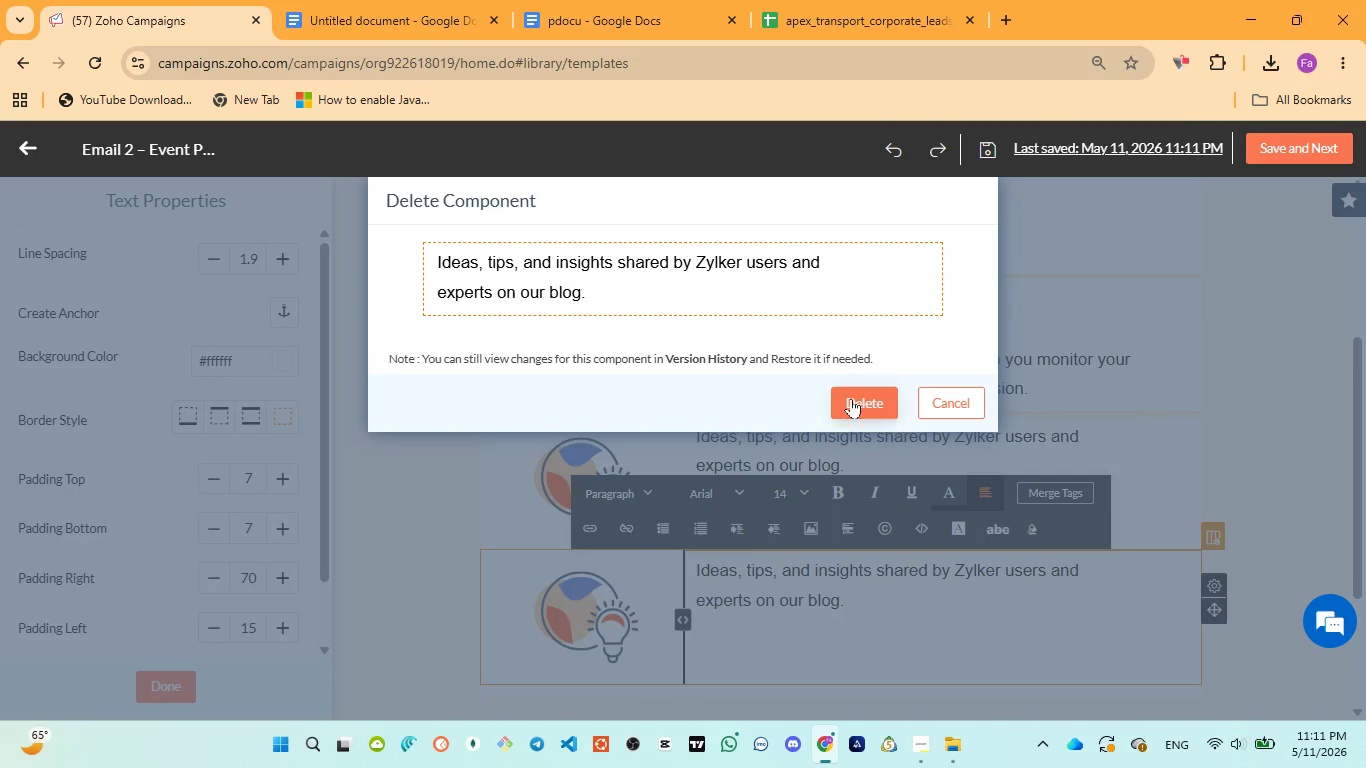 
left_click([851, 397])
 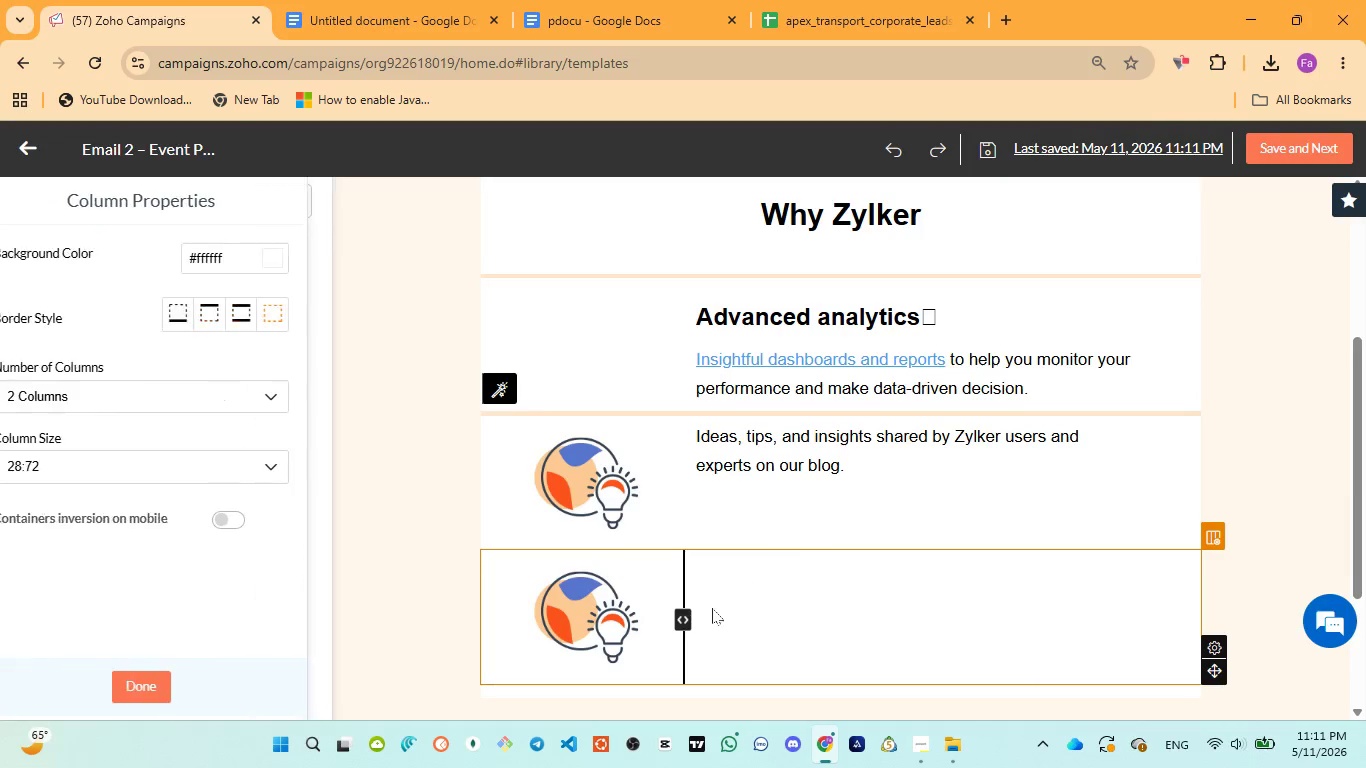 
left_click([702, 633])
 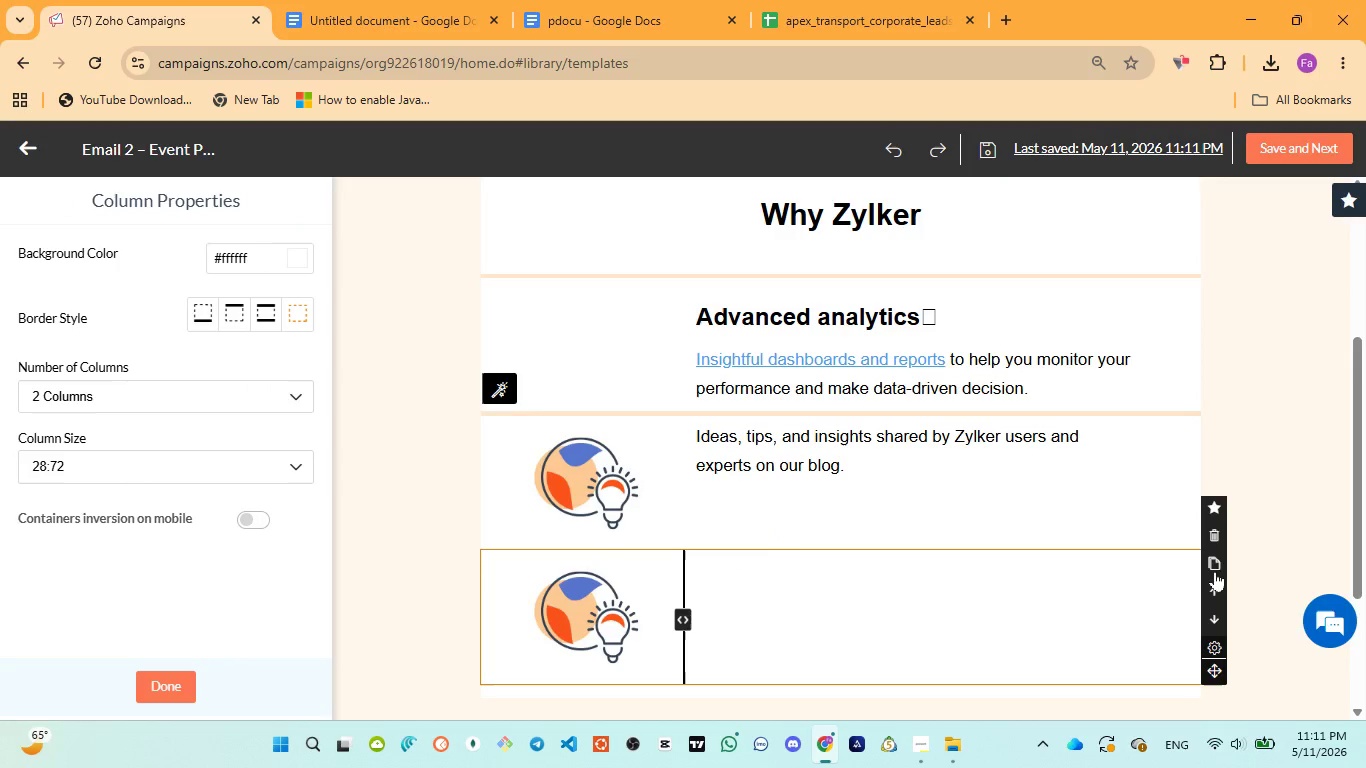 
left_click([1211, 536])
 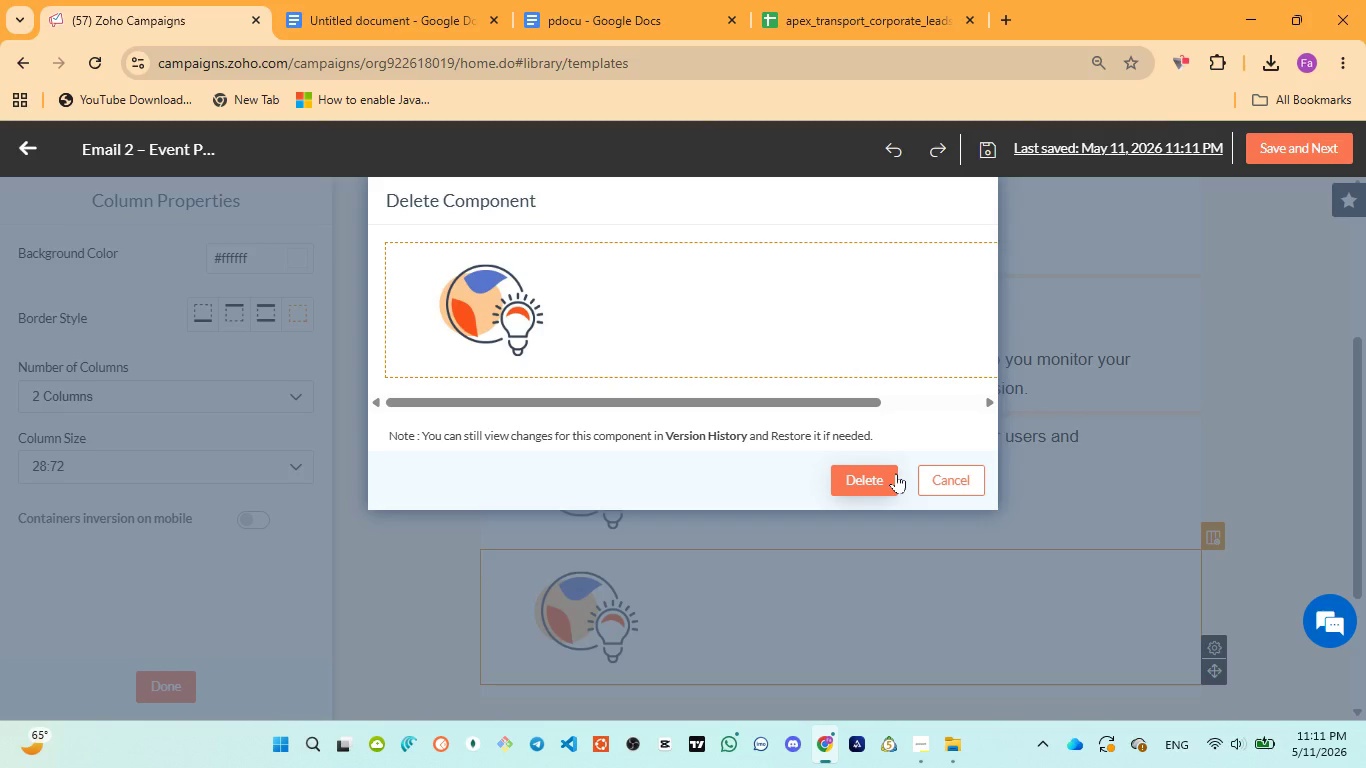 
wait(36.72)
 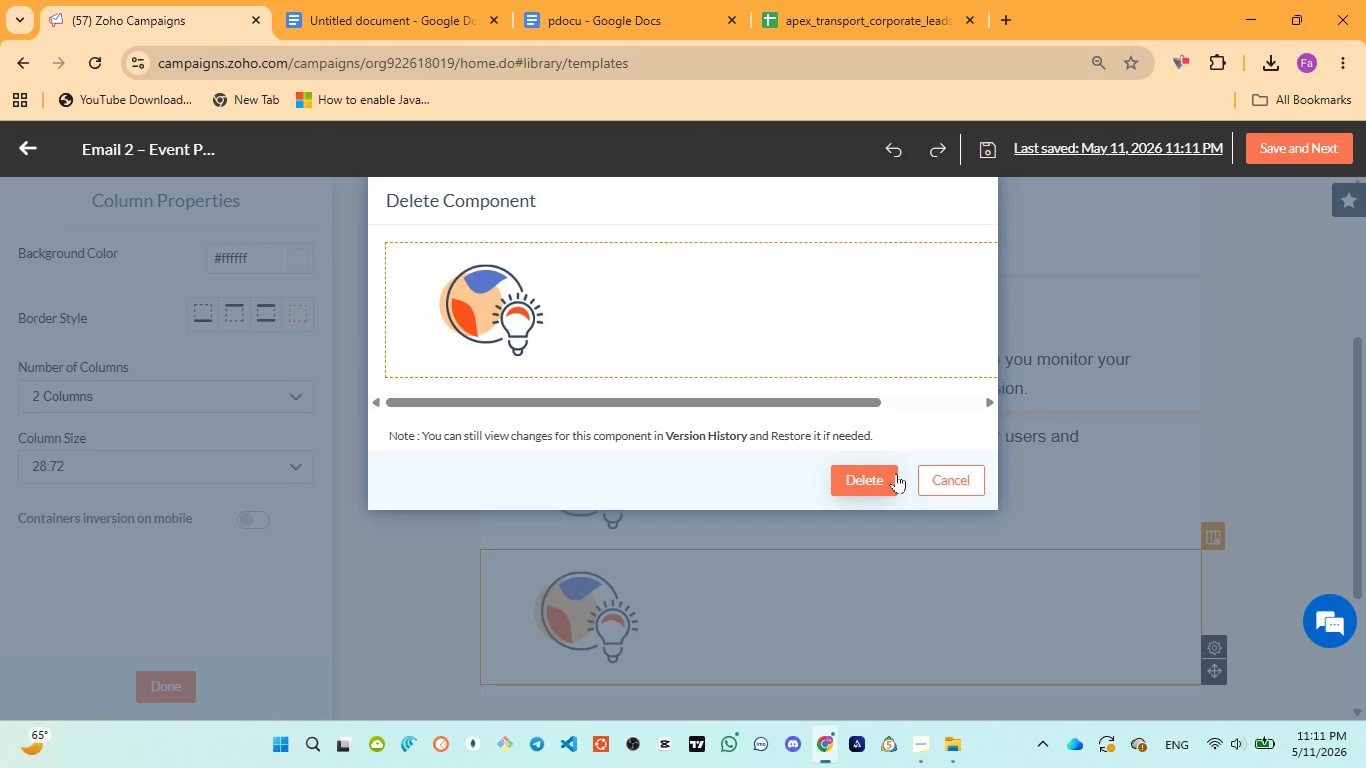 
left_click([835, 485])
 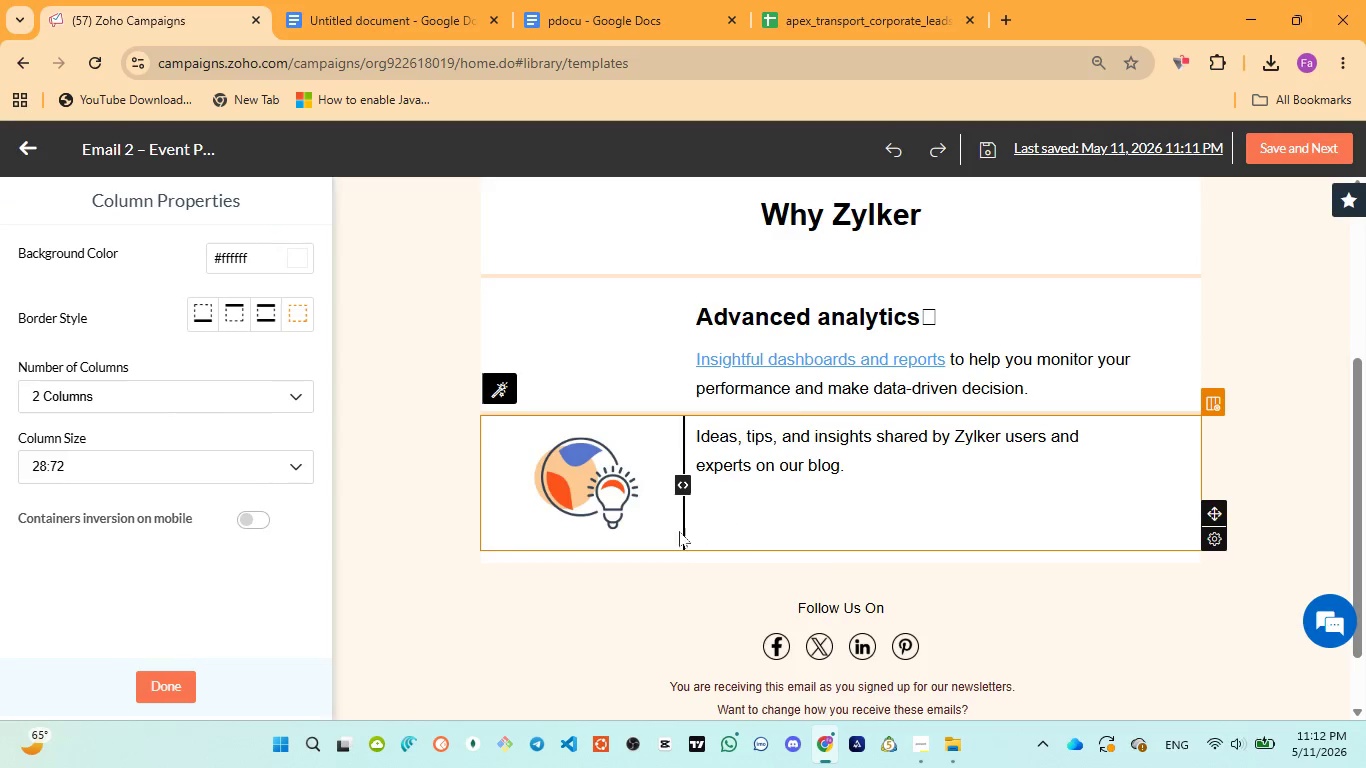 
left_click([657, 533])
 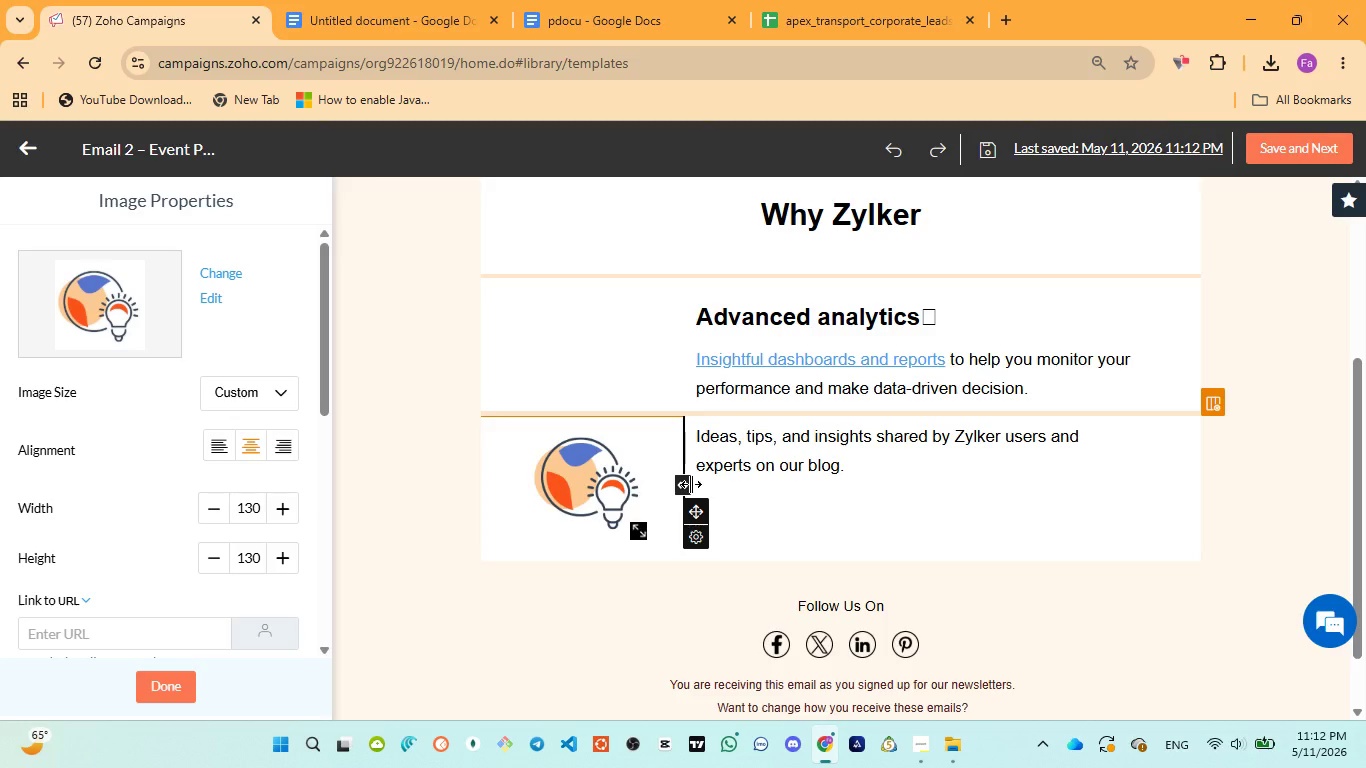 
wait(28.06)
 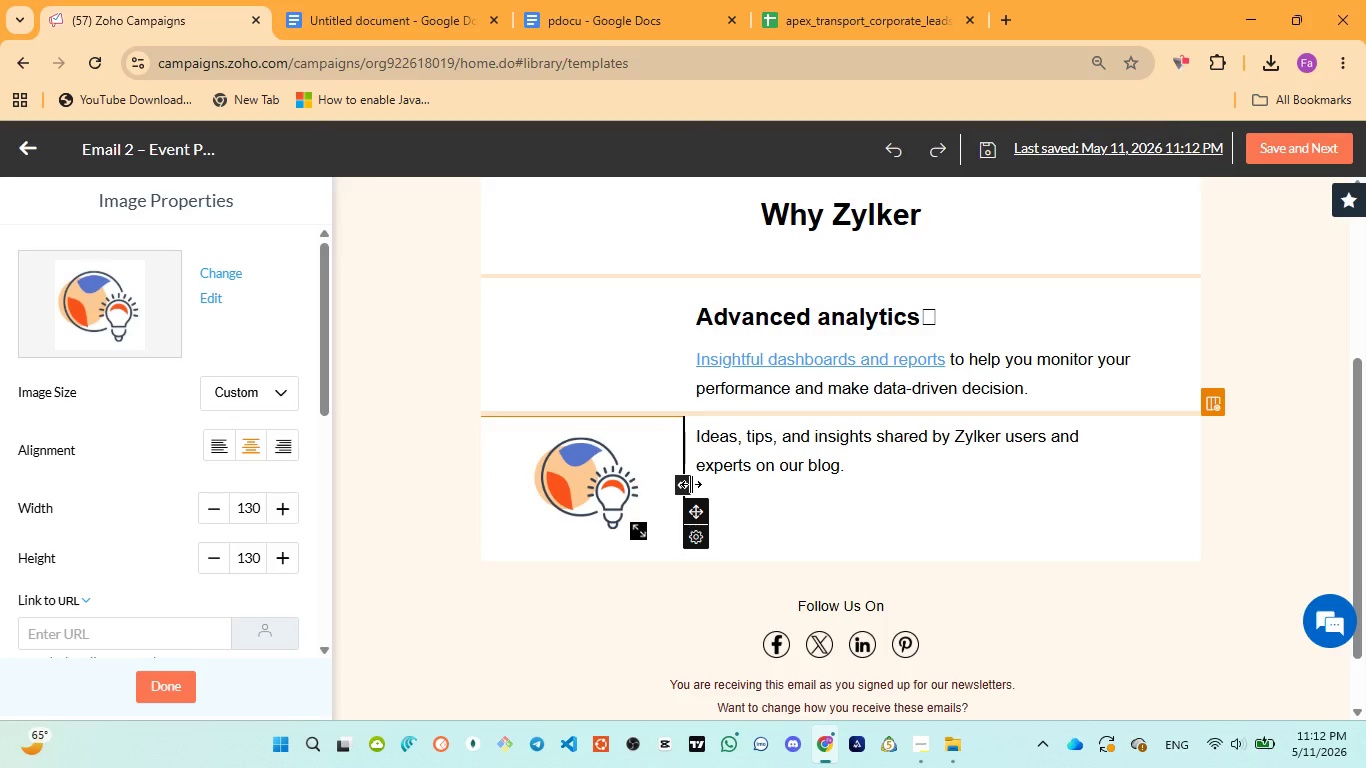 
left_click([723, 478])
 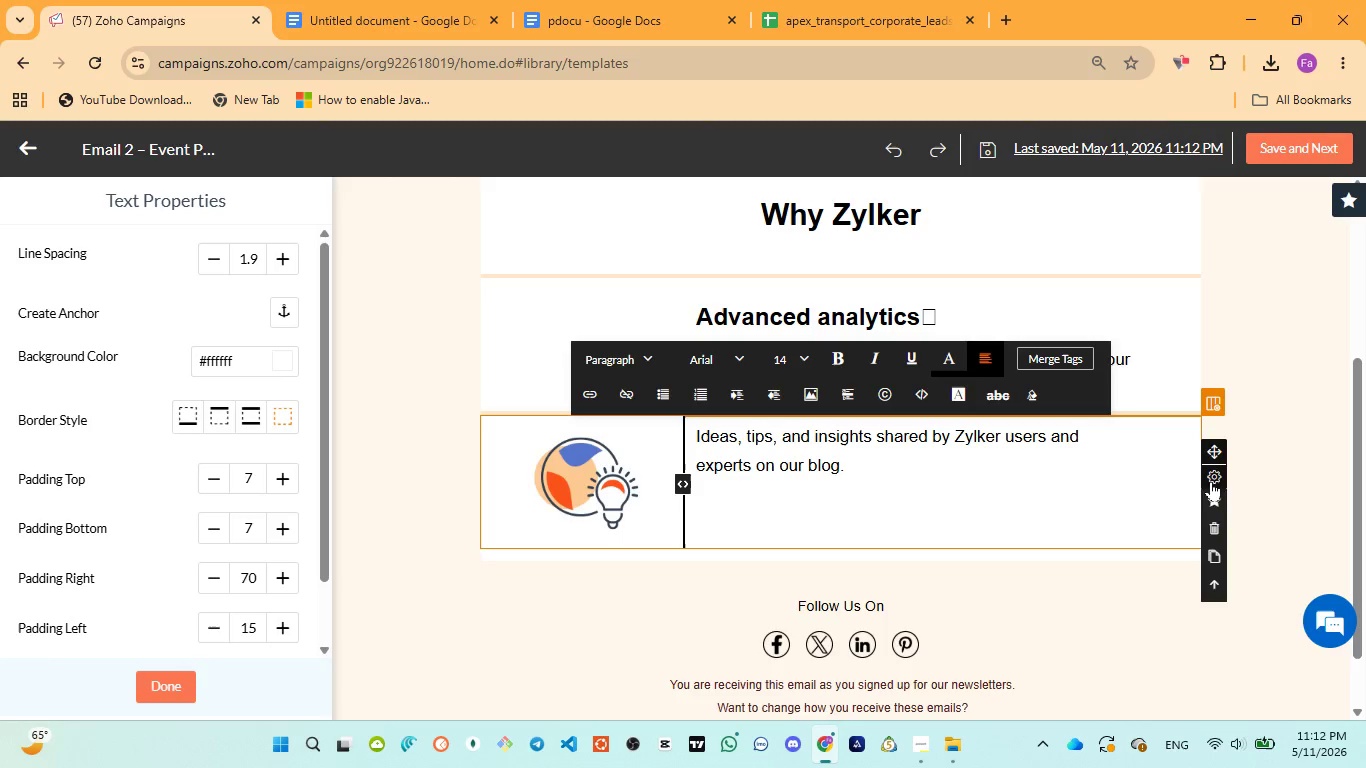 
left_click([1218, 522])
 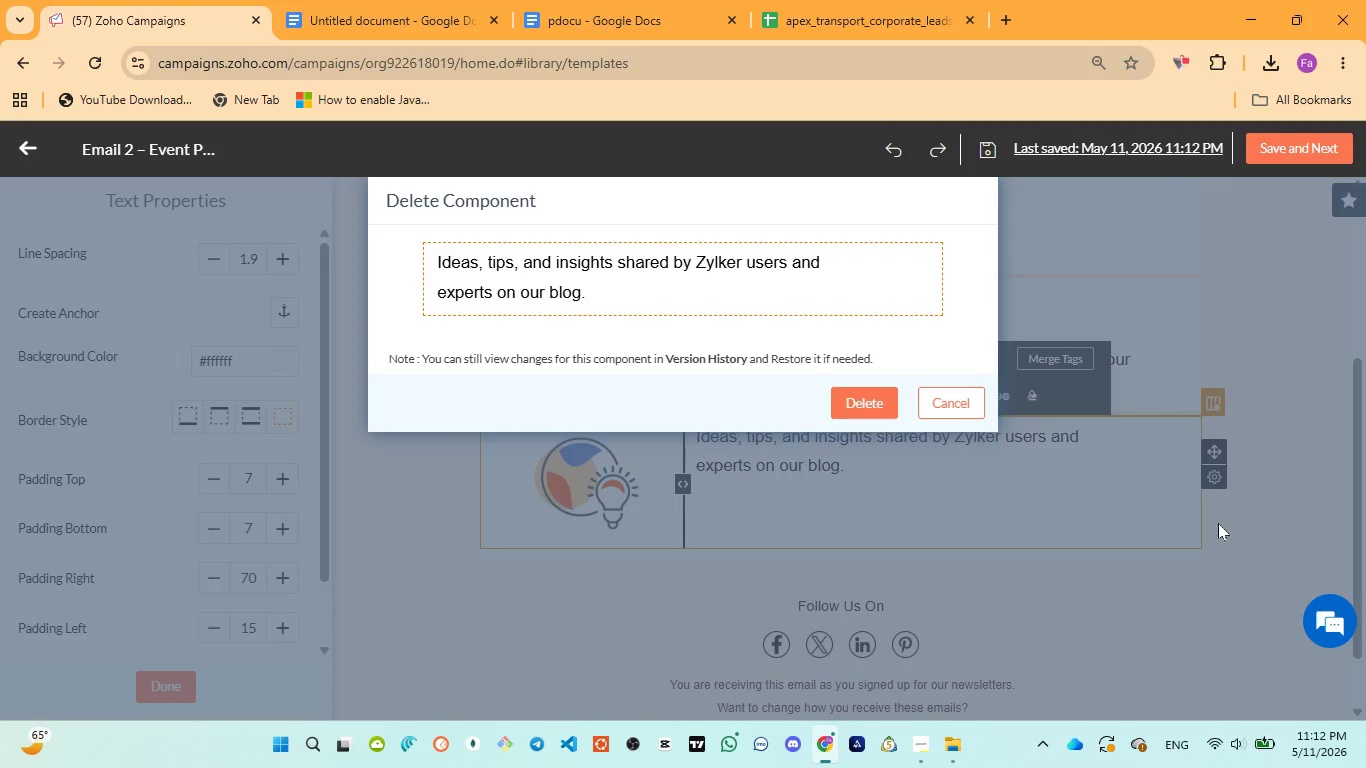 
wait(8.24)
 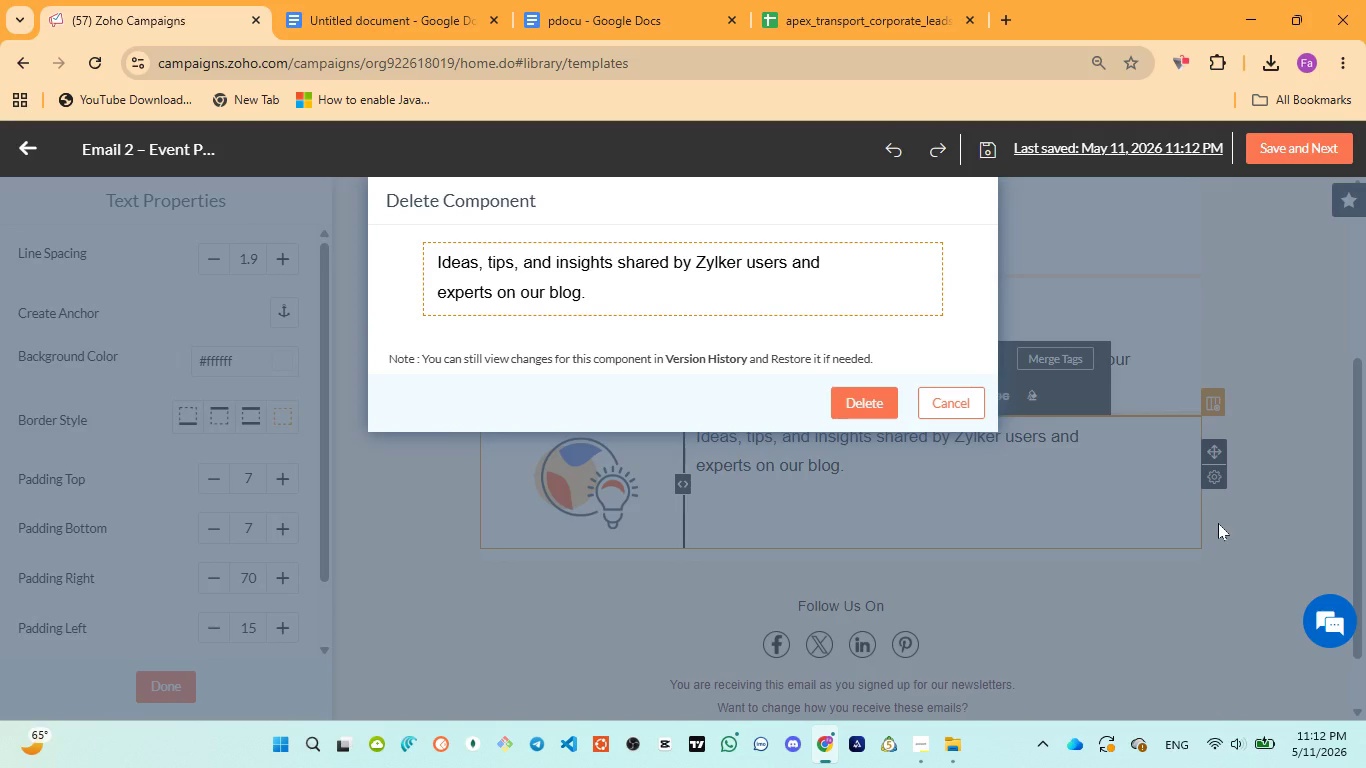 
left_click([876, 406])
 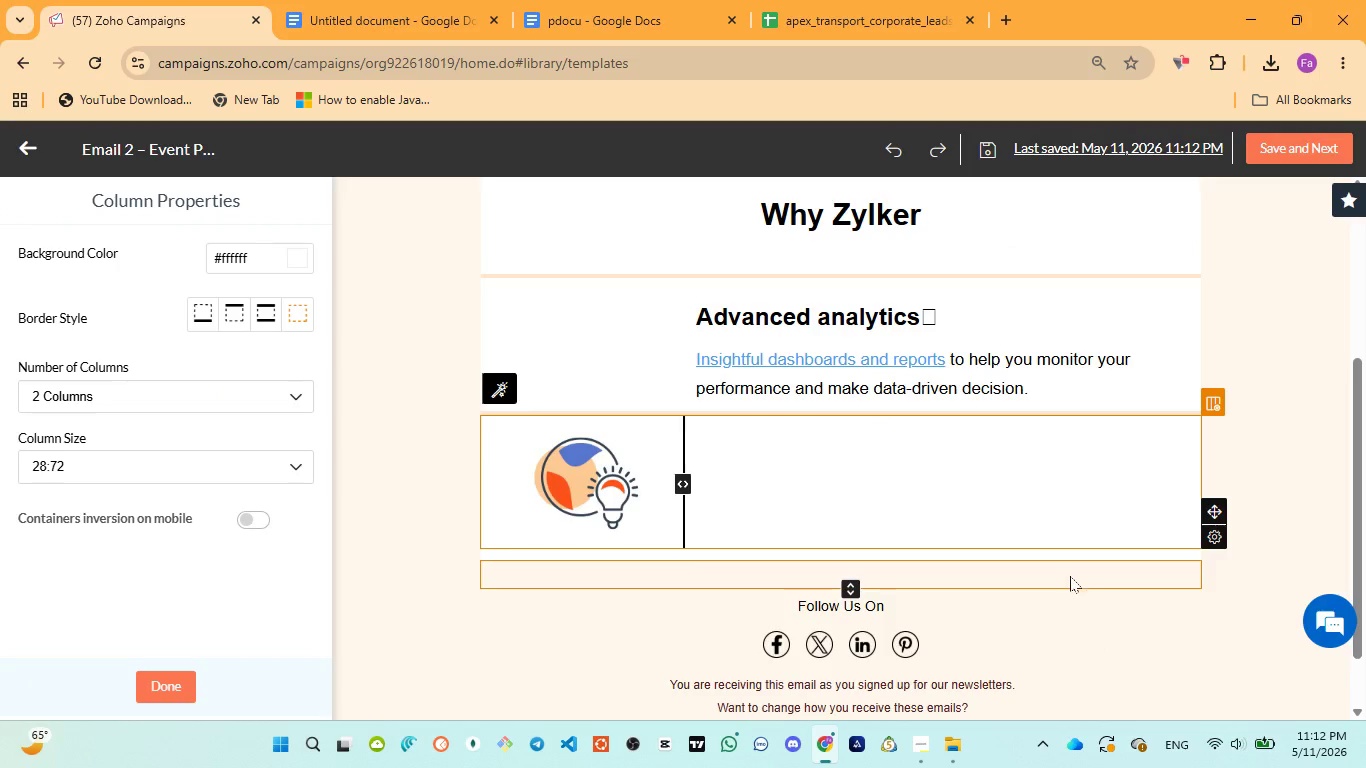 
left_click([1005, 488])
 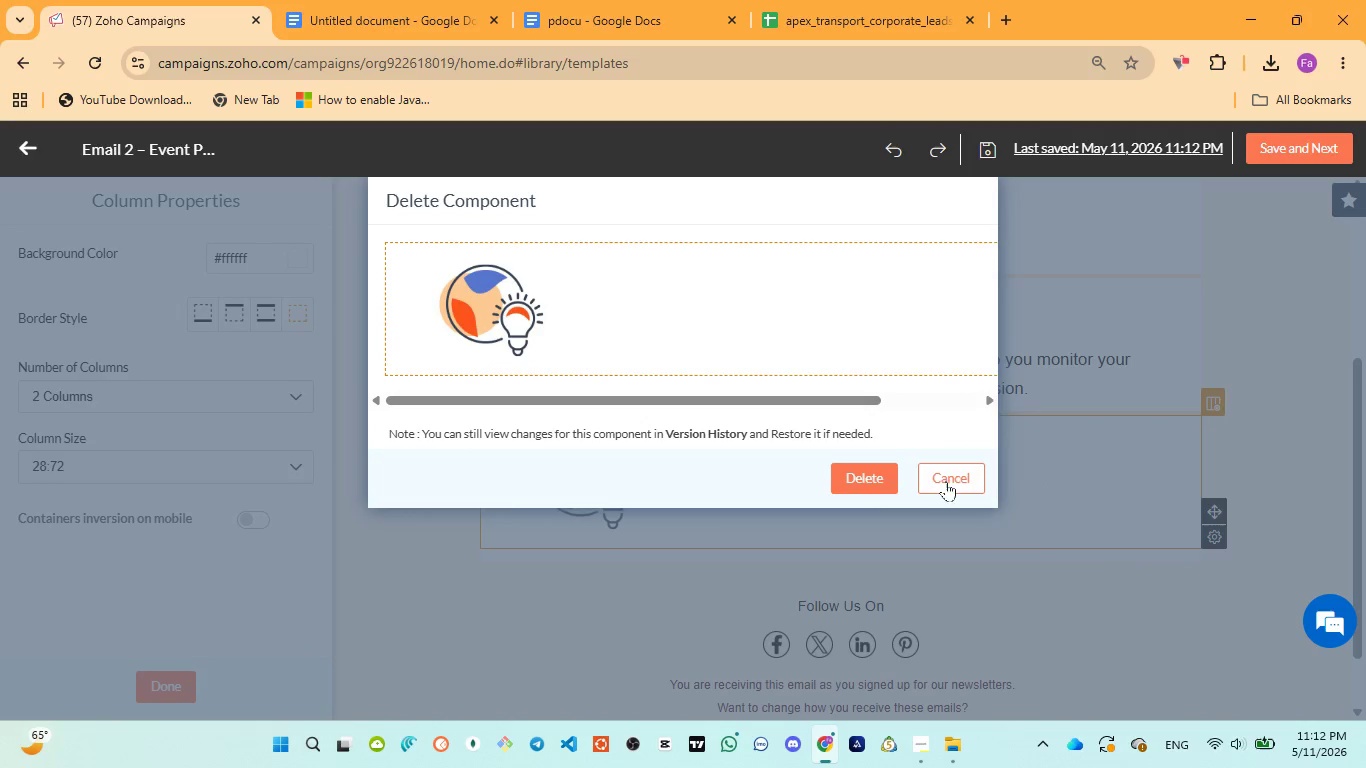 
left_click([853, 483])
 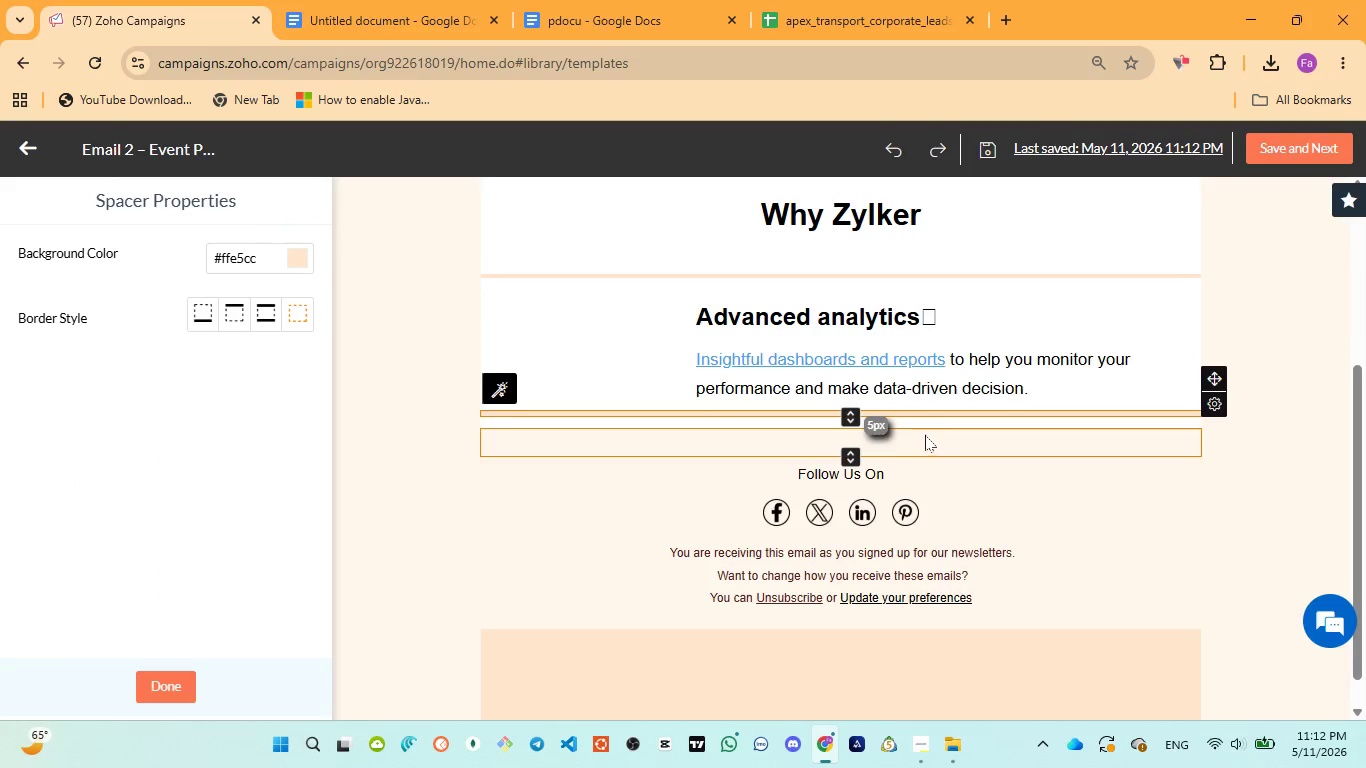 
left_click([935, 424])
 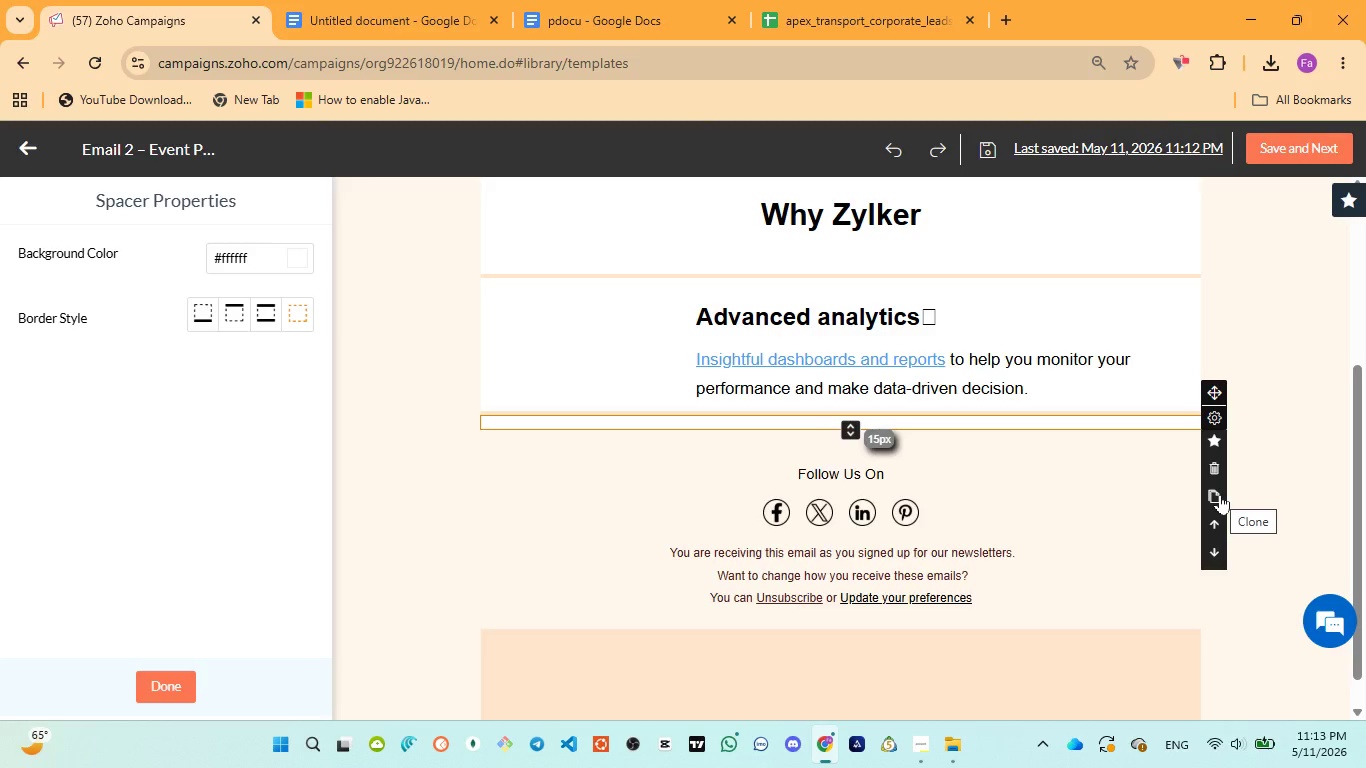 
wait(27.81)
 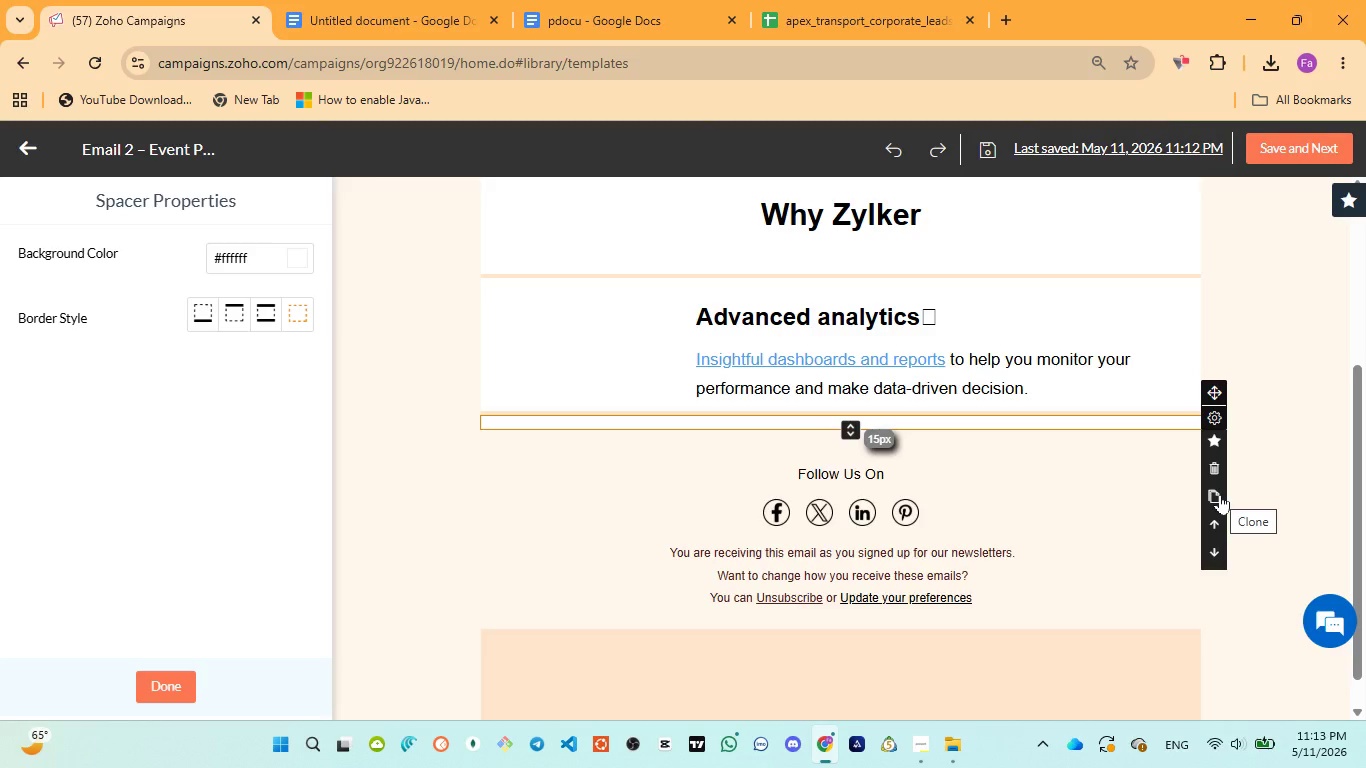 
left_click([1065, 493])
 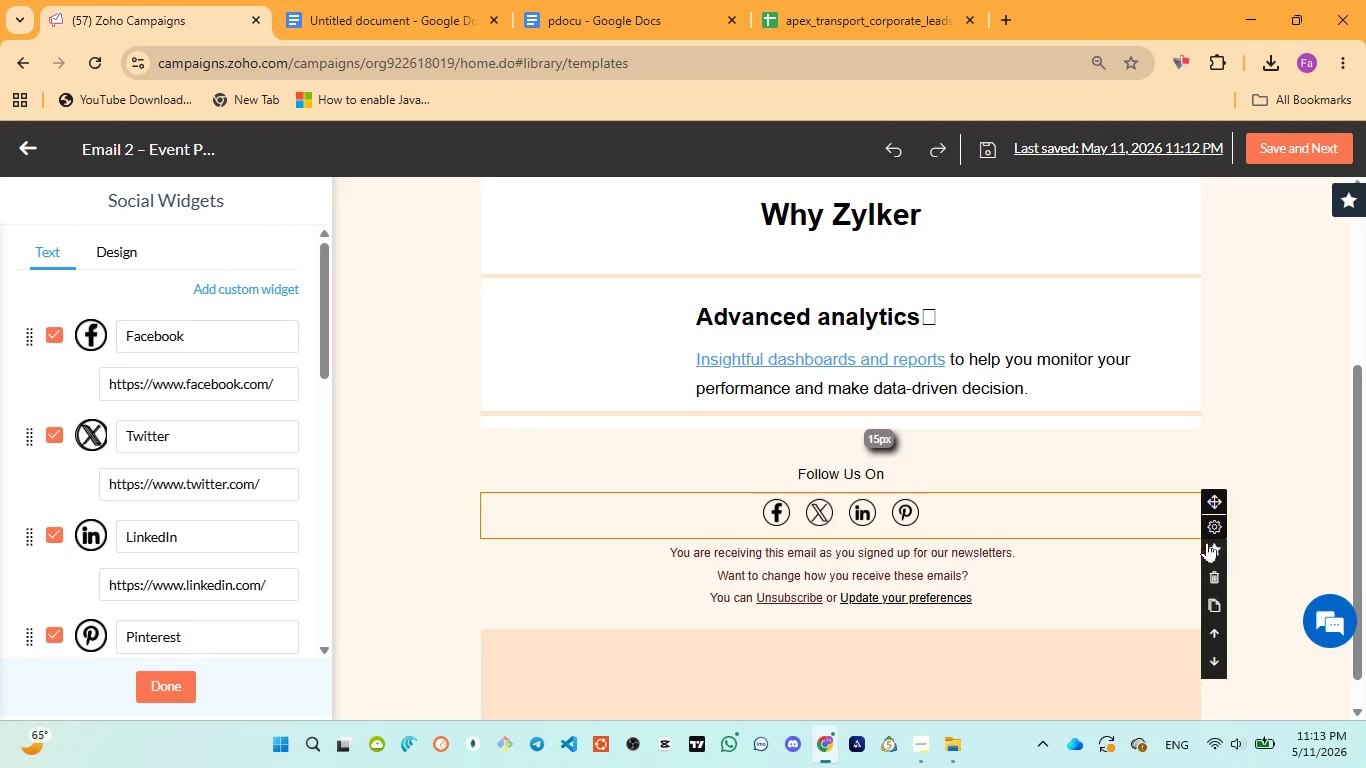 
left_click([1211, 570])
 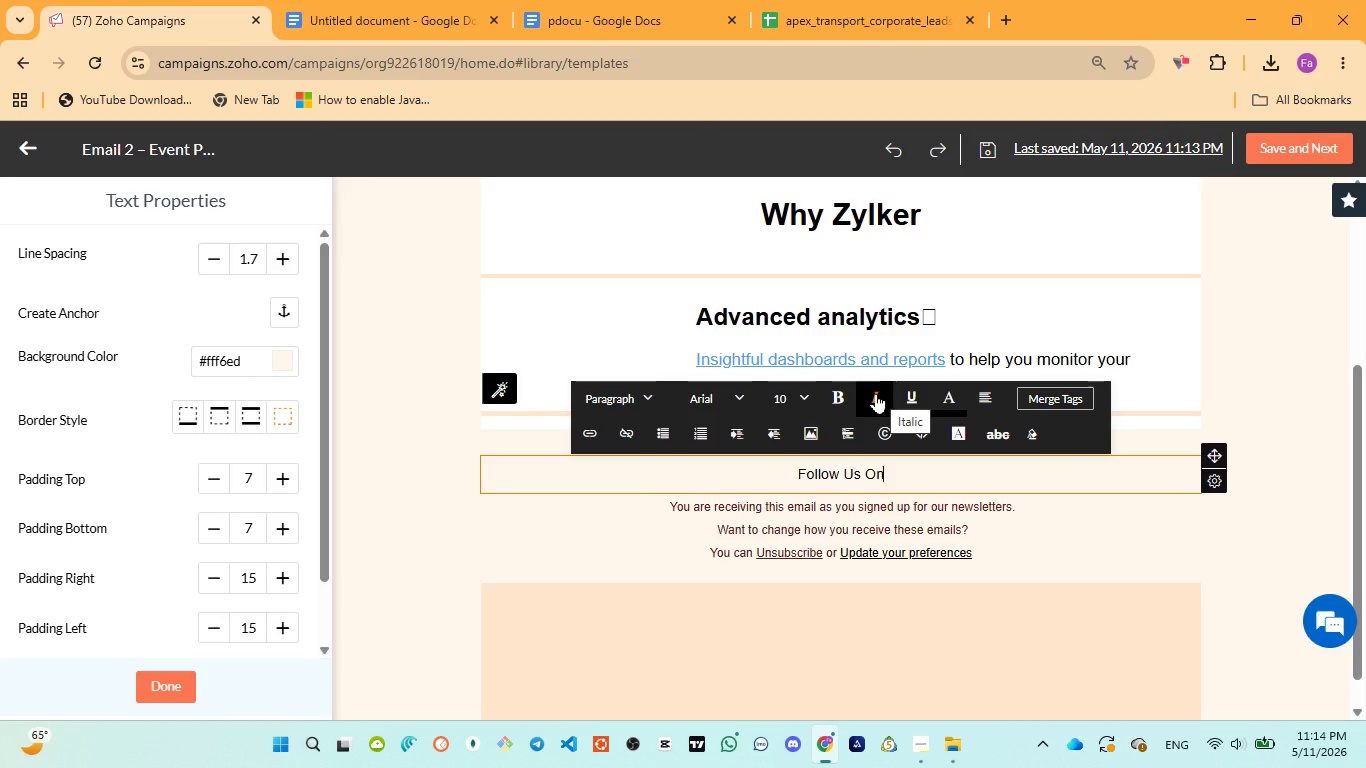 
wait(50.47)
 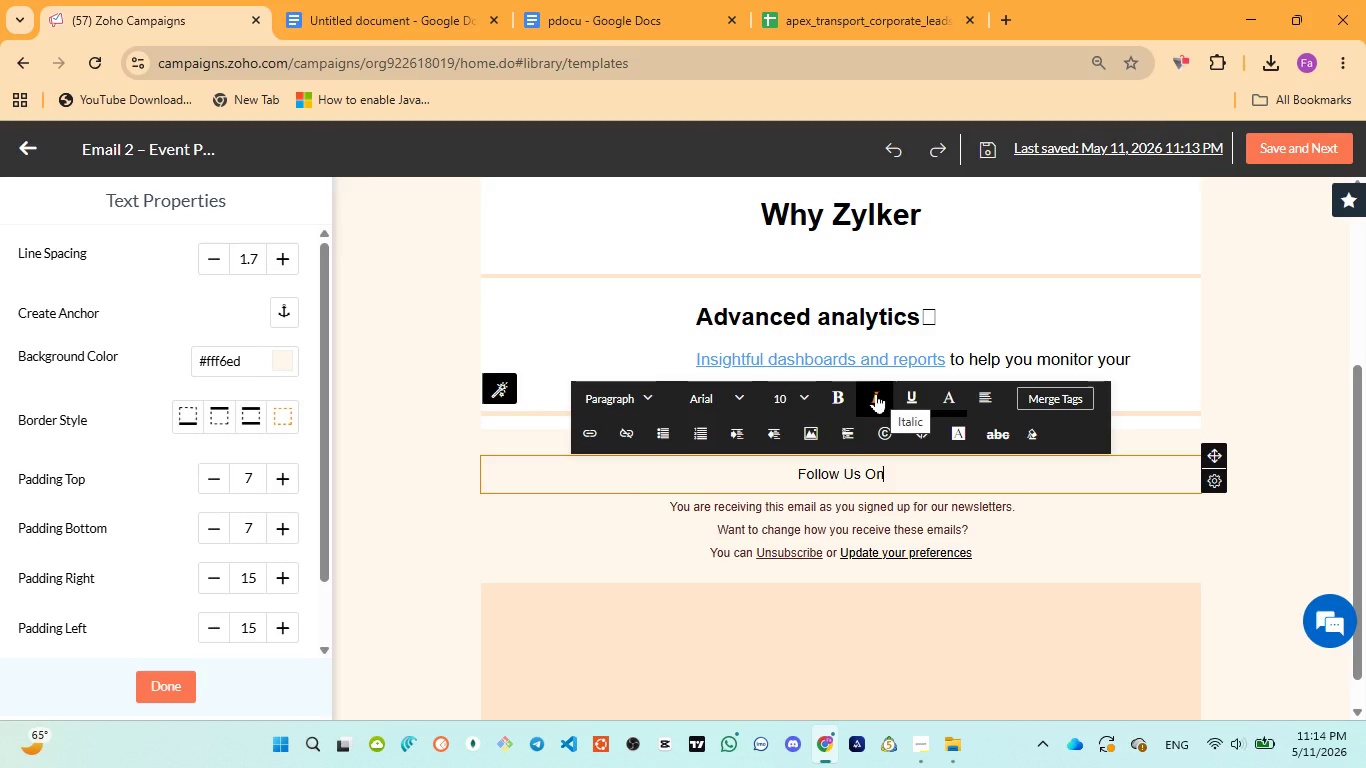 
left_click([1215, 537])
 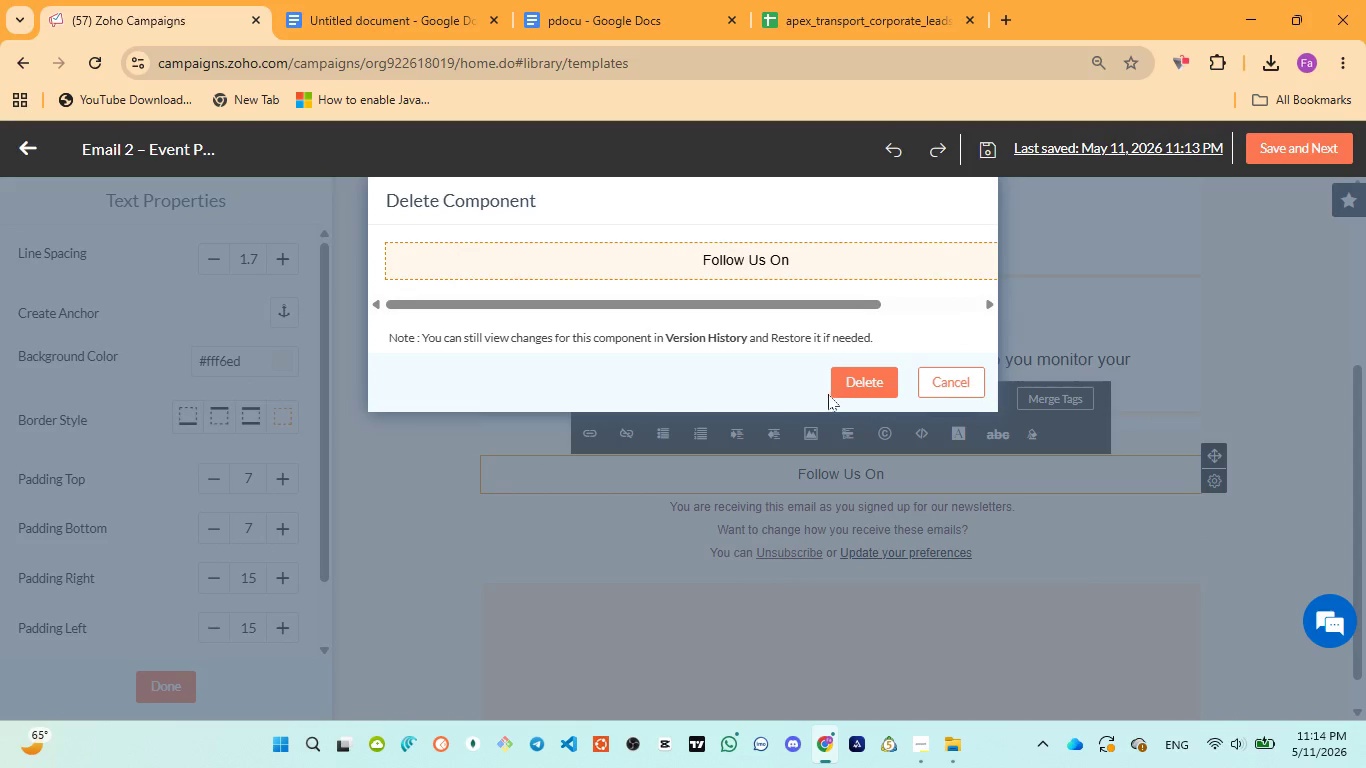 
left_click([857, 379])
 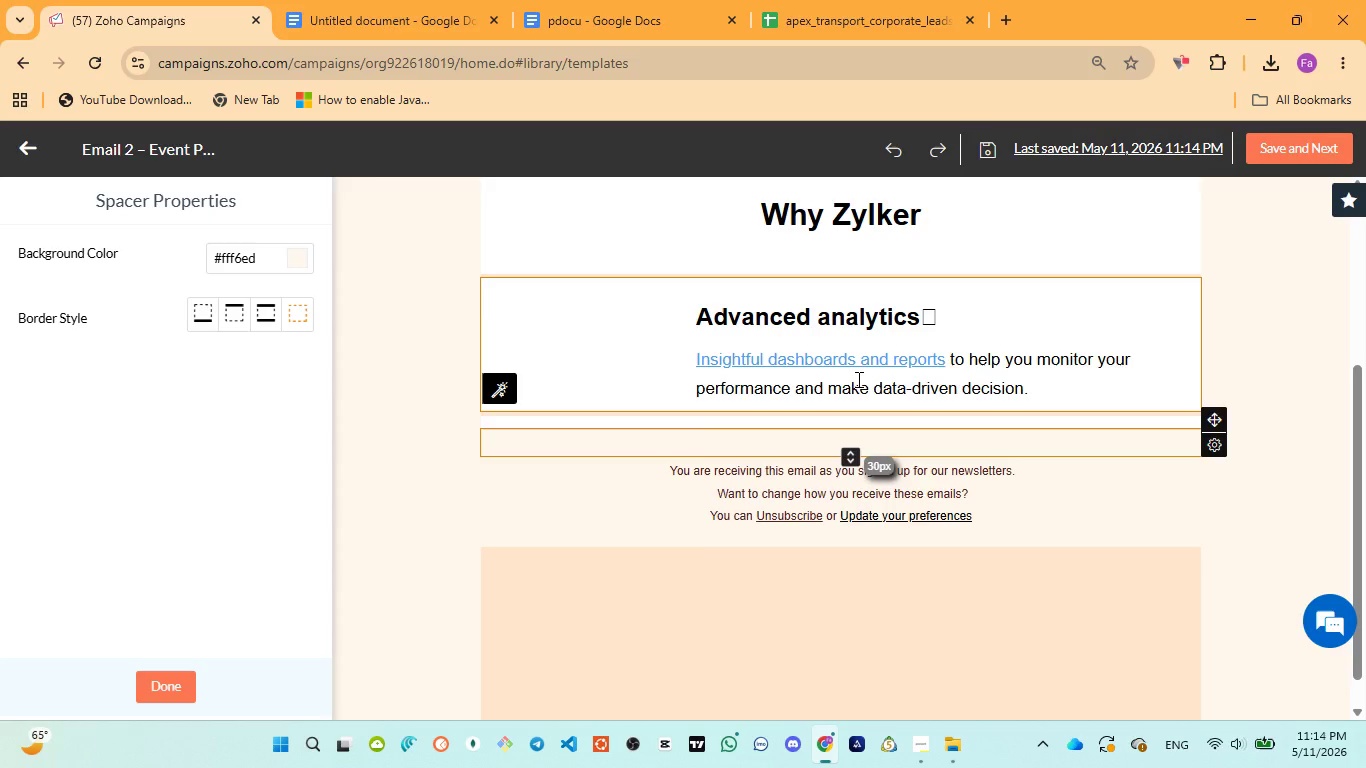 
wait(25.67)
 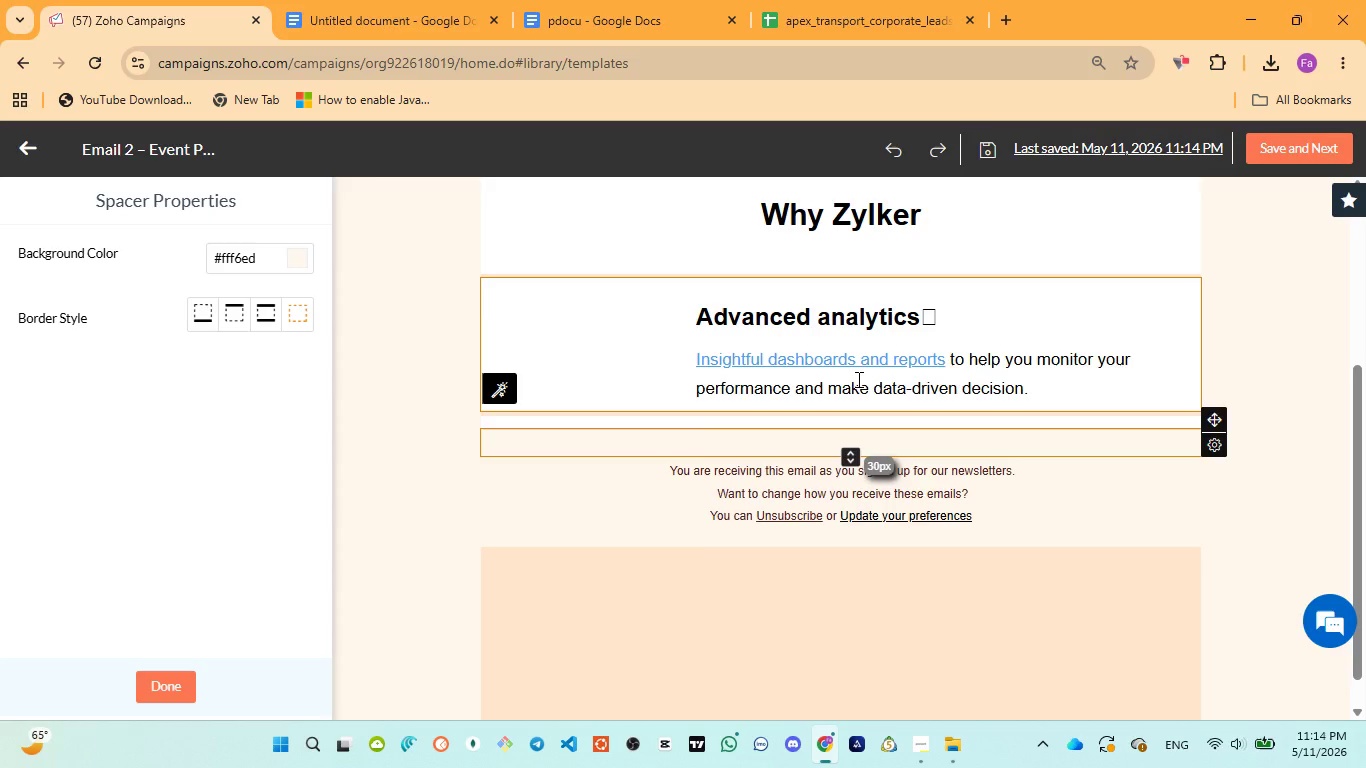 
left_click([1212, 376])
 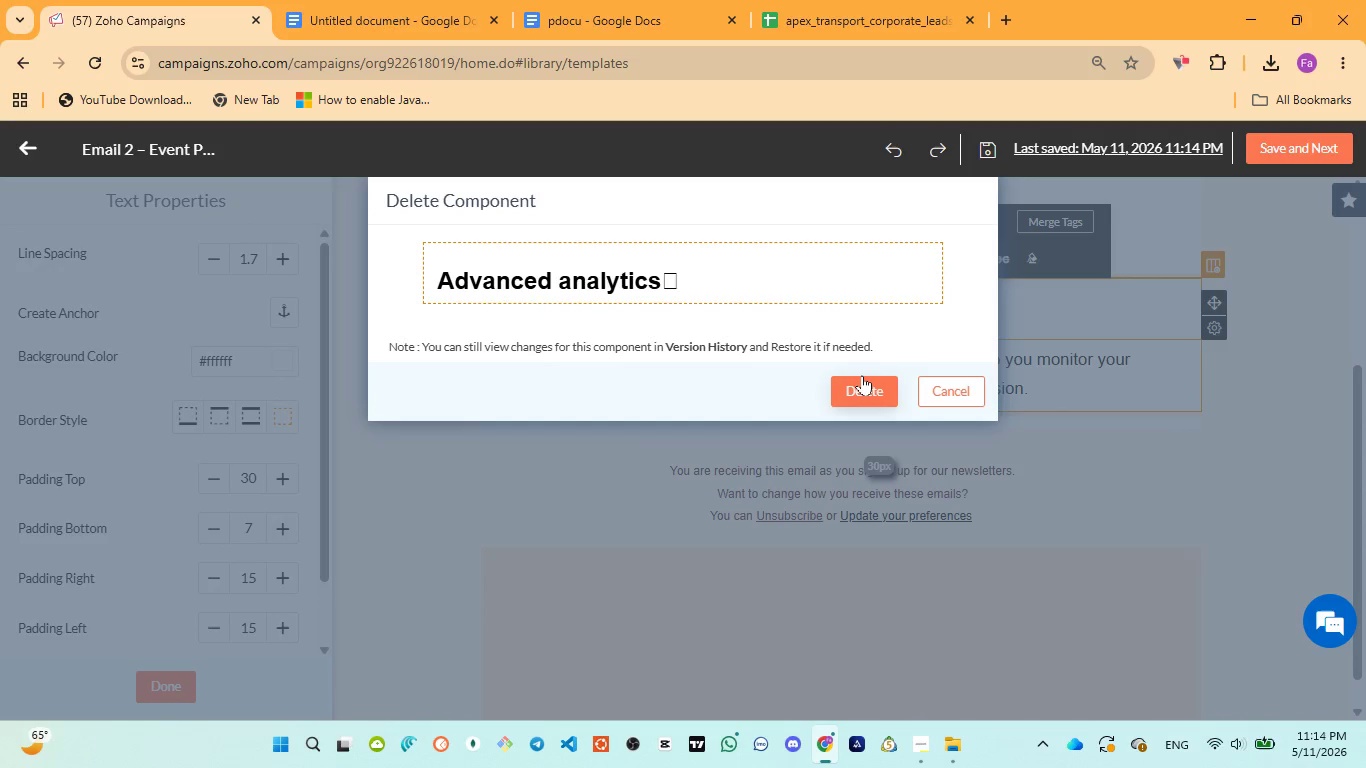 
left_click([862, 375])
 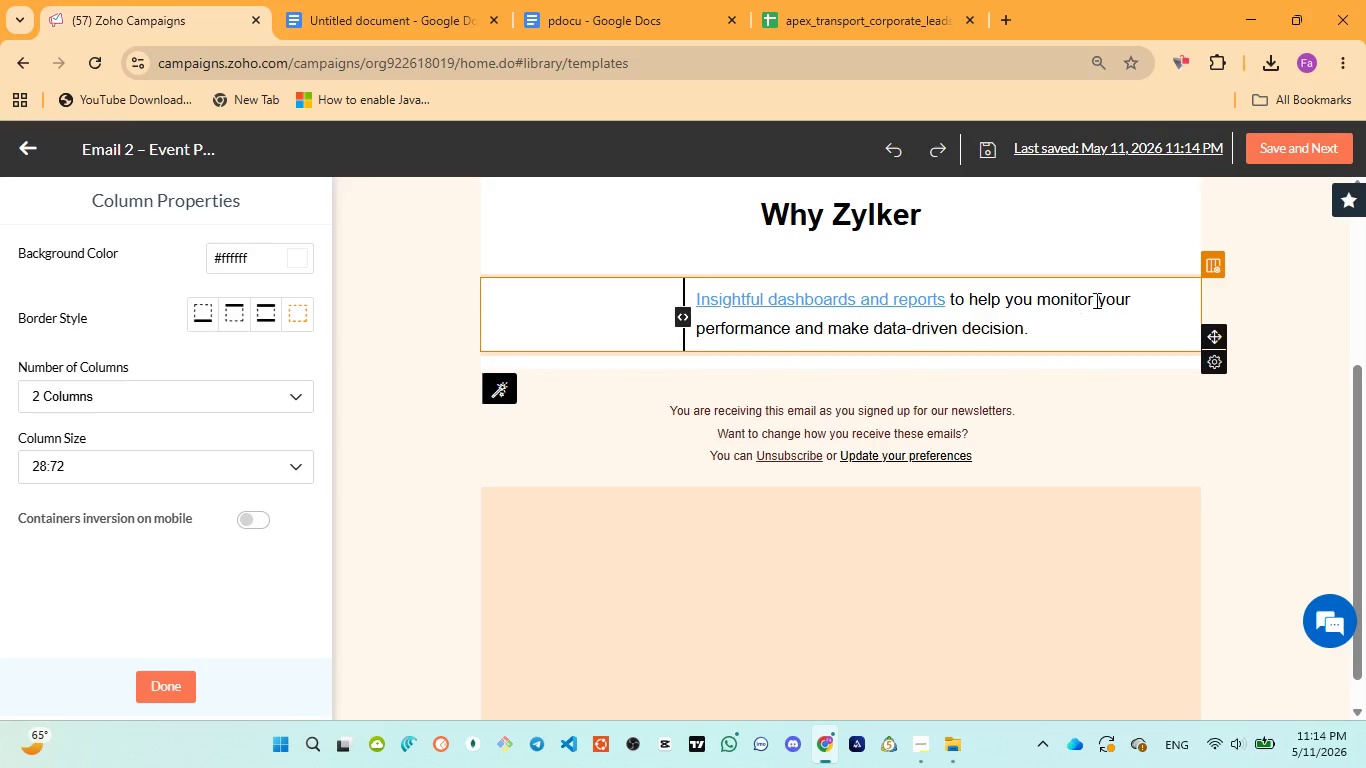 
left_click([1162, 326])
 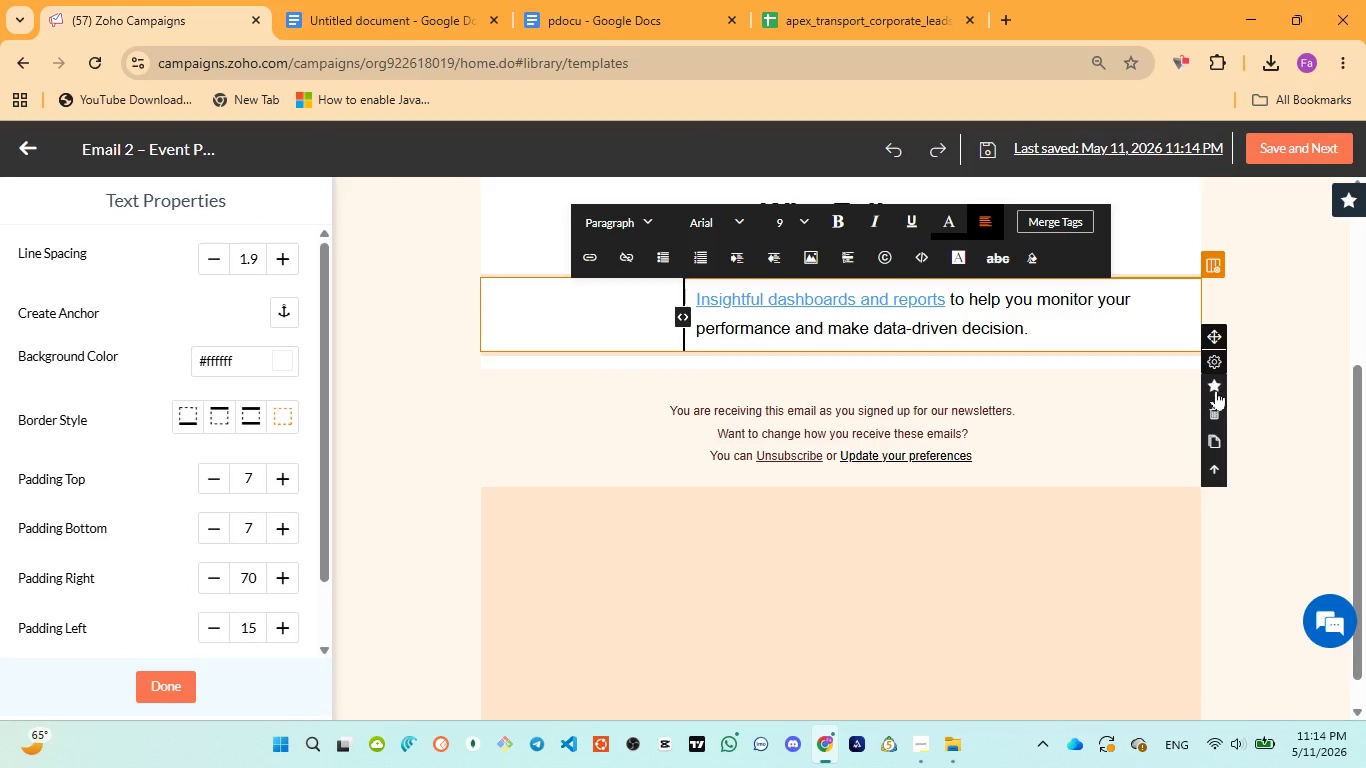 
left_click([1218, 416])
 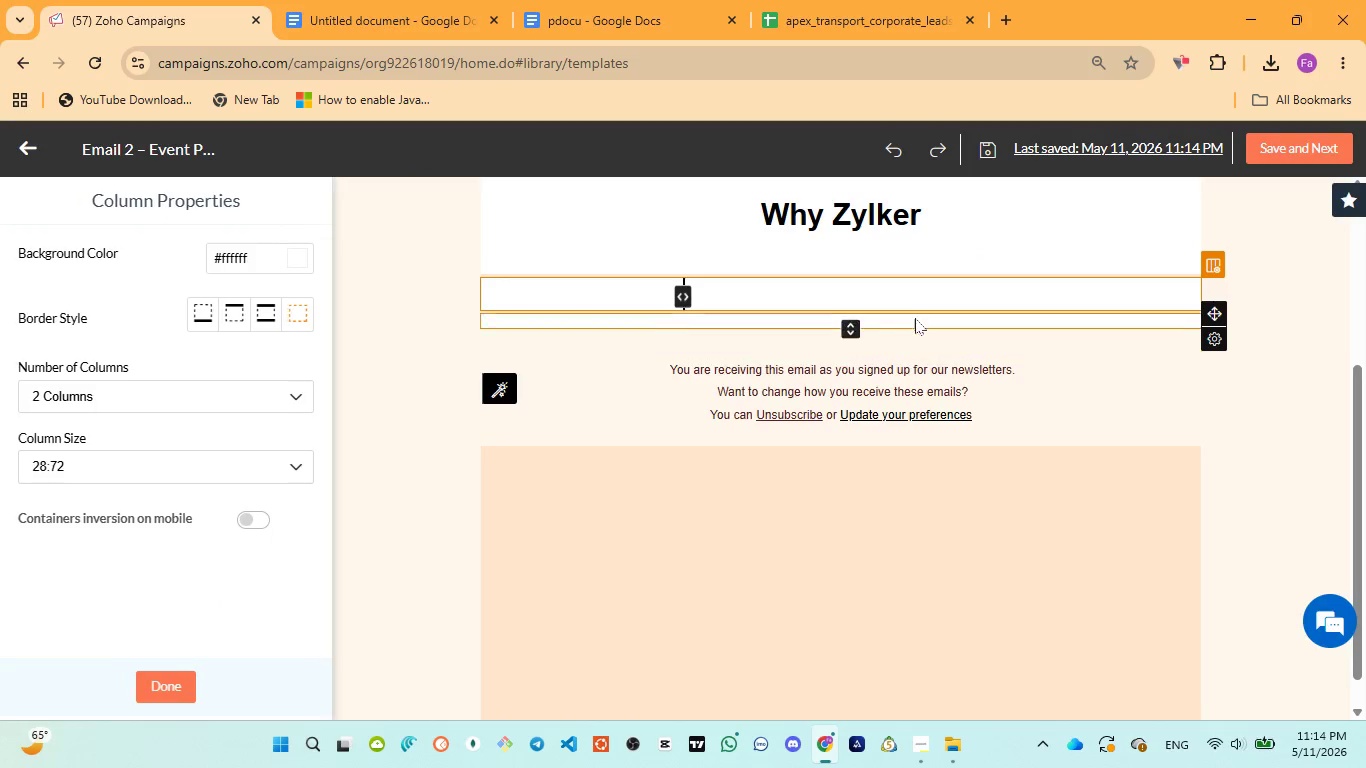 
left_click([925, 300])
 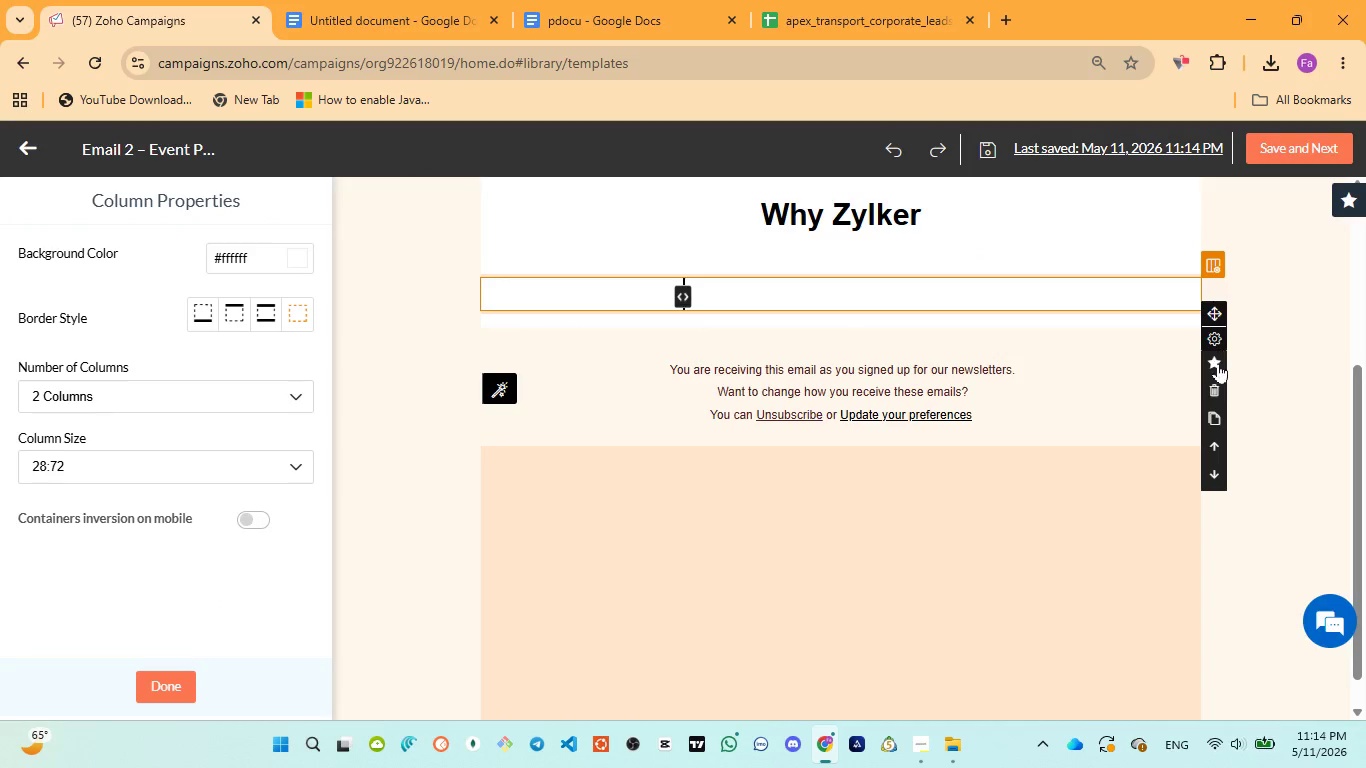 
left_click([1218, 376])
 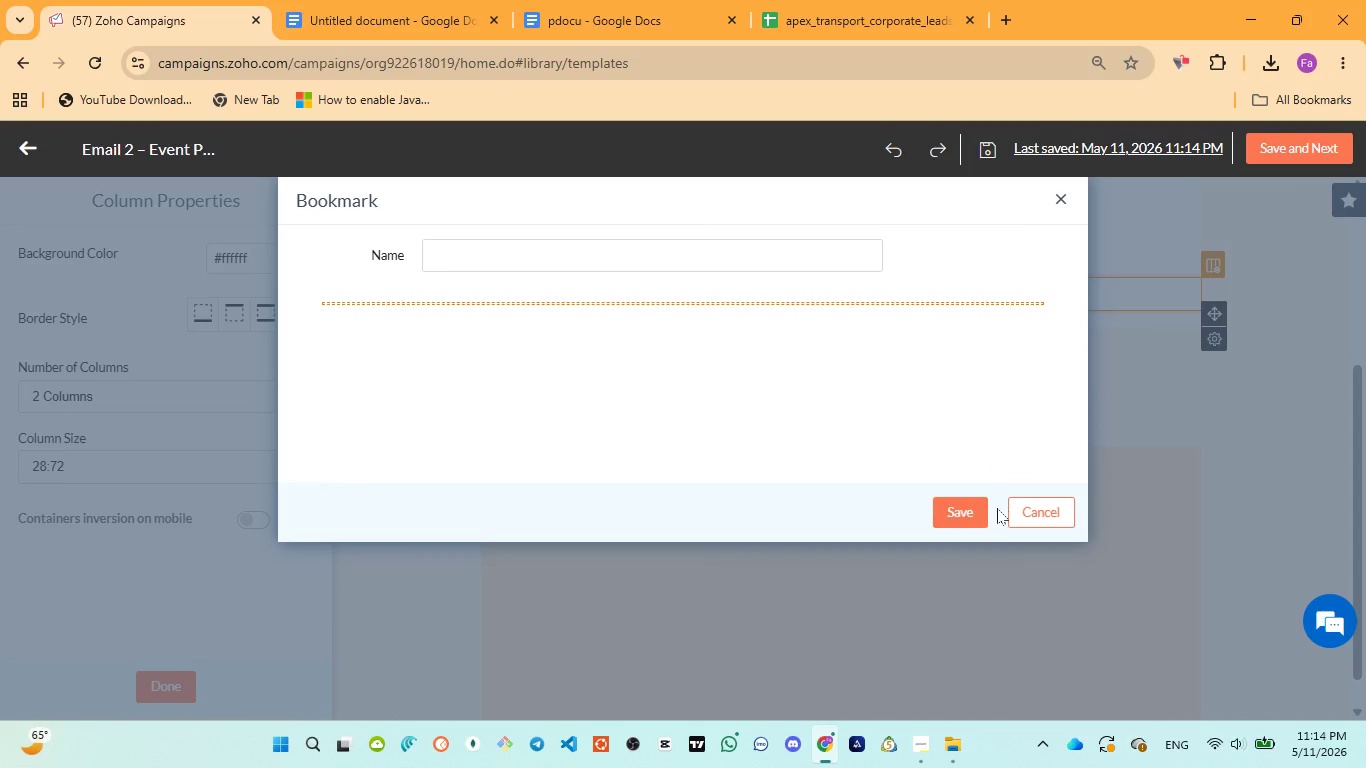 
left_click([997, 508])
 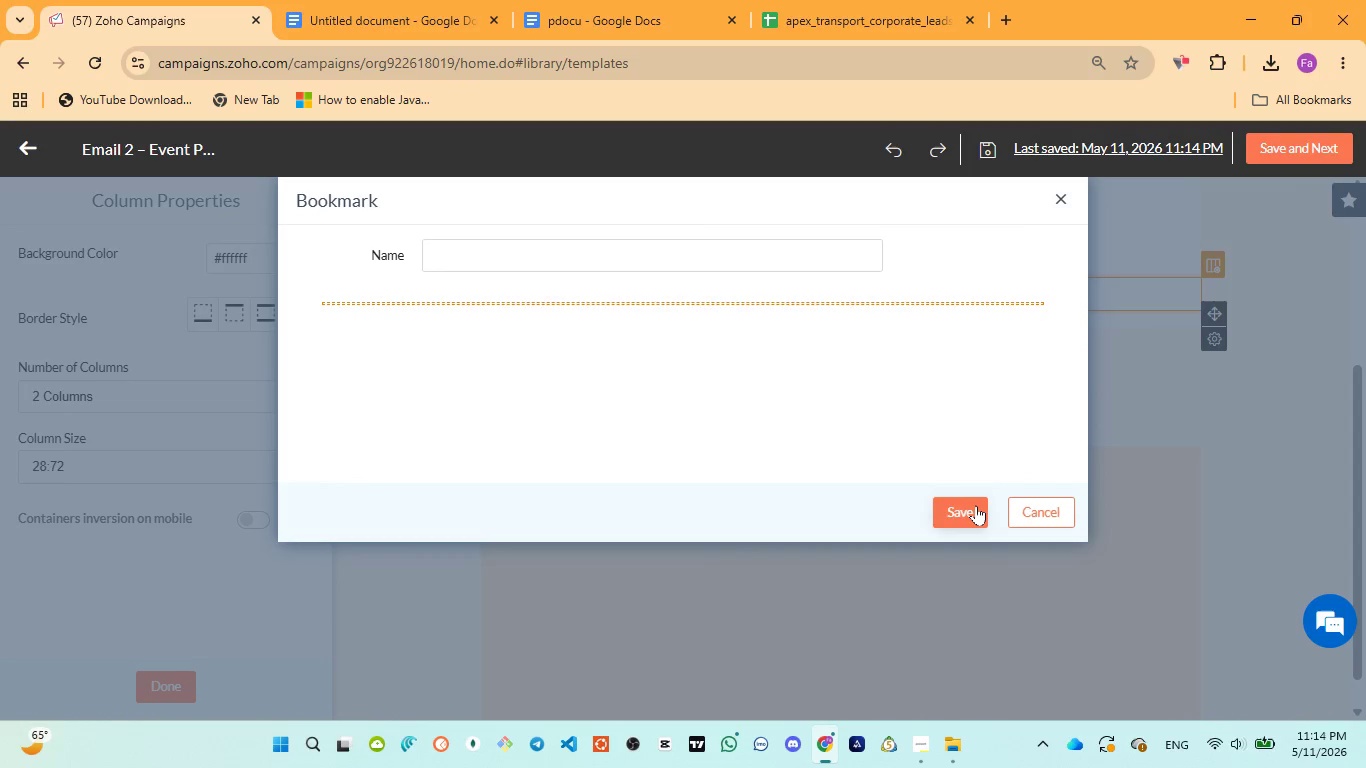 
left_click([976, 505])
 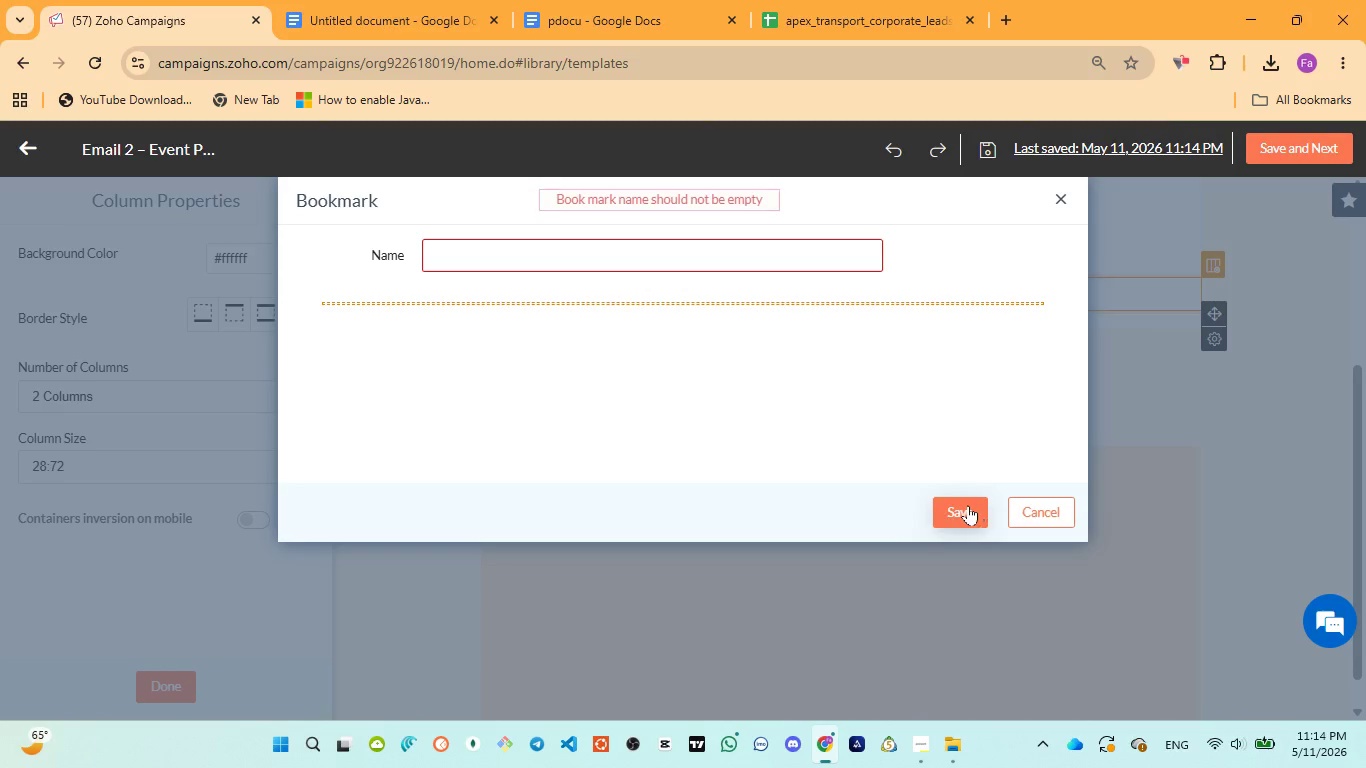 
left_click([968, 505])
 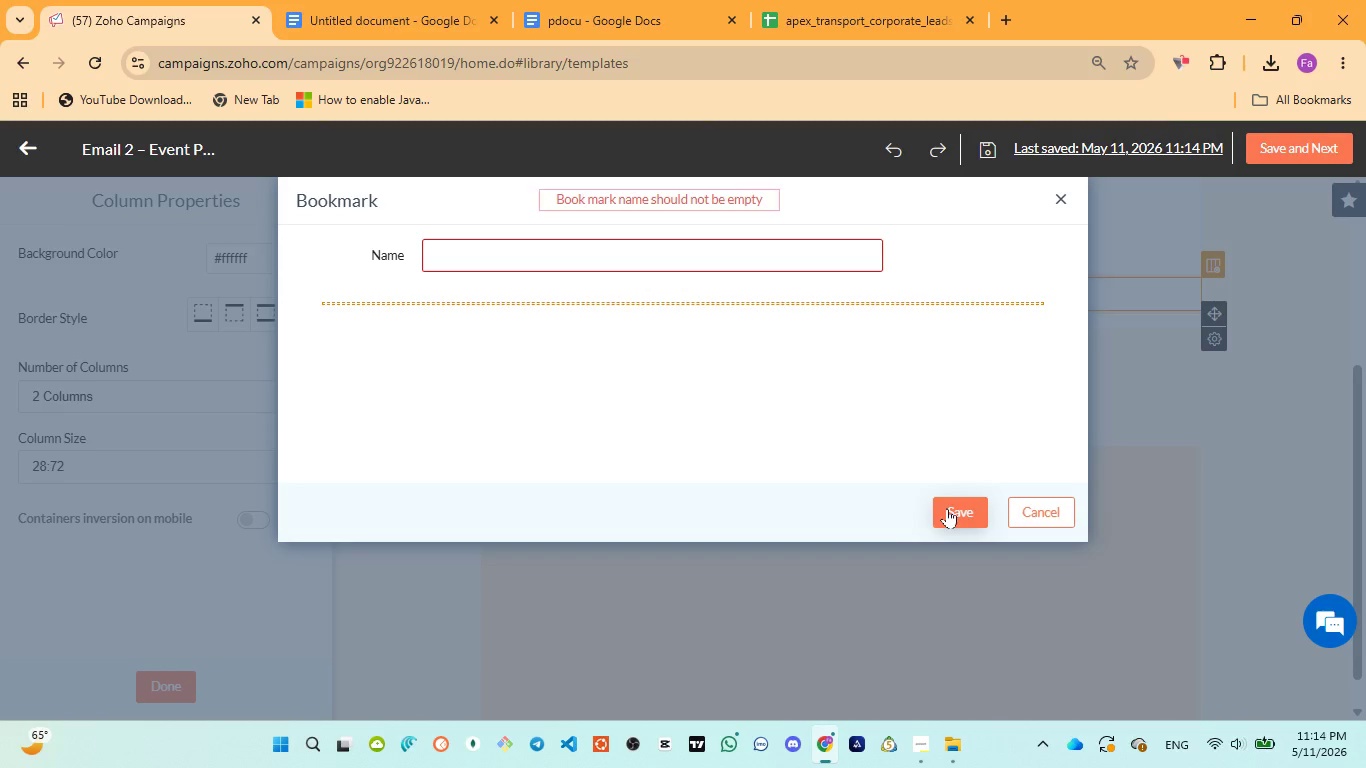 
double_click([947, 508])
 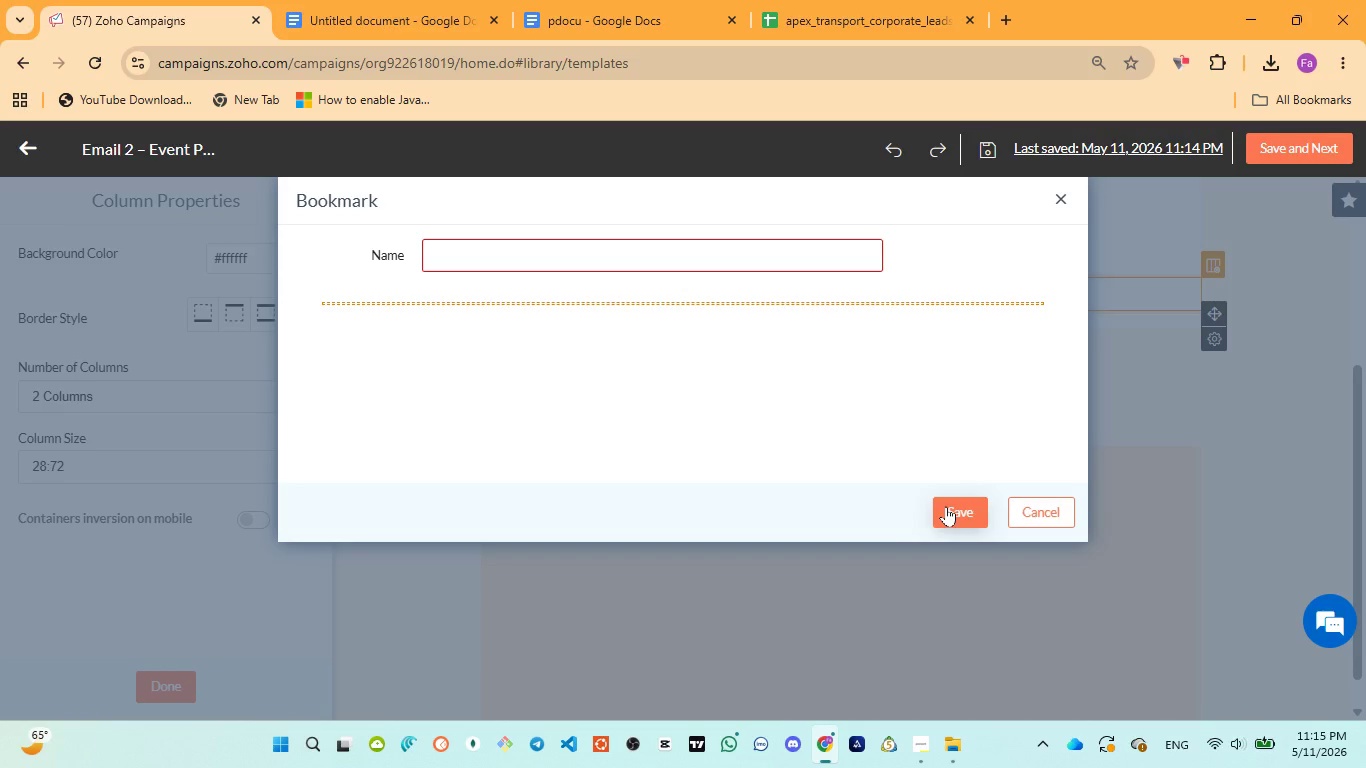 
wait(38.88)
 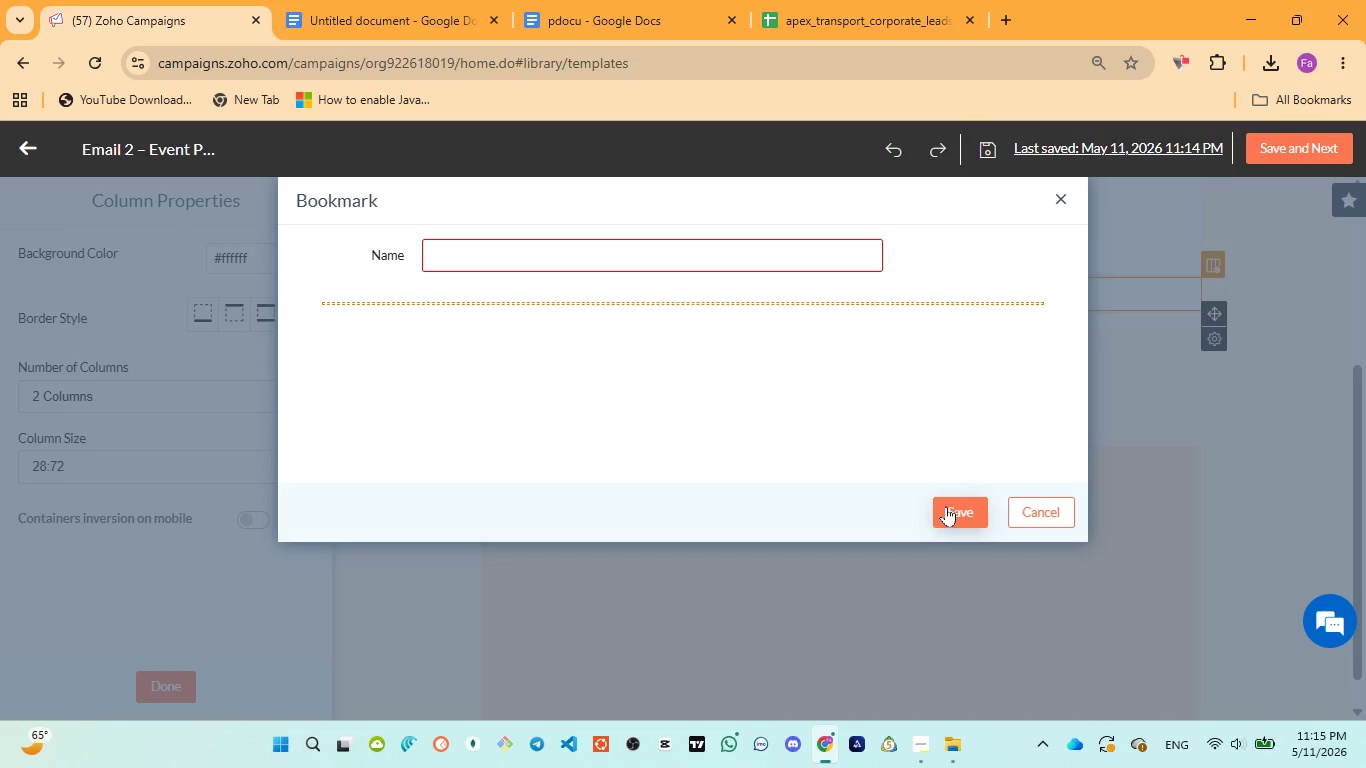 
left_click([1095, 522])
 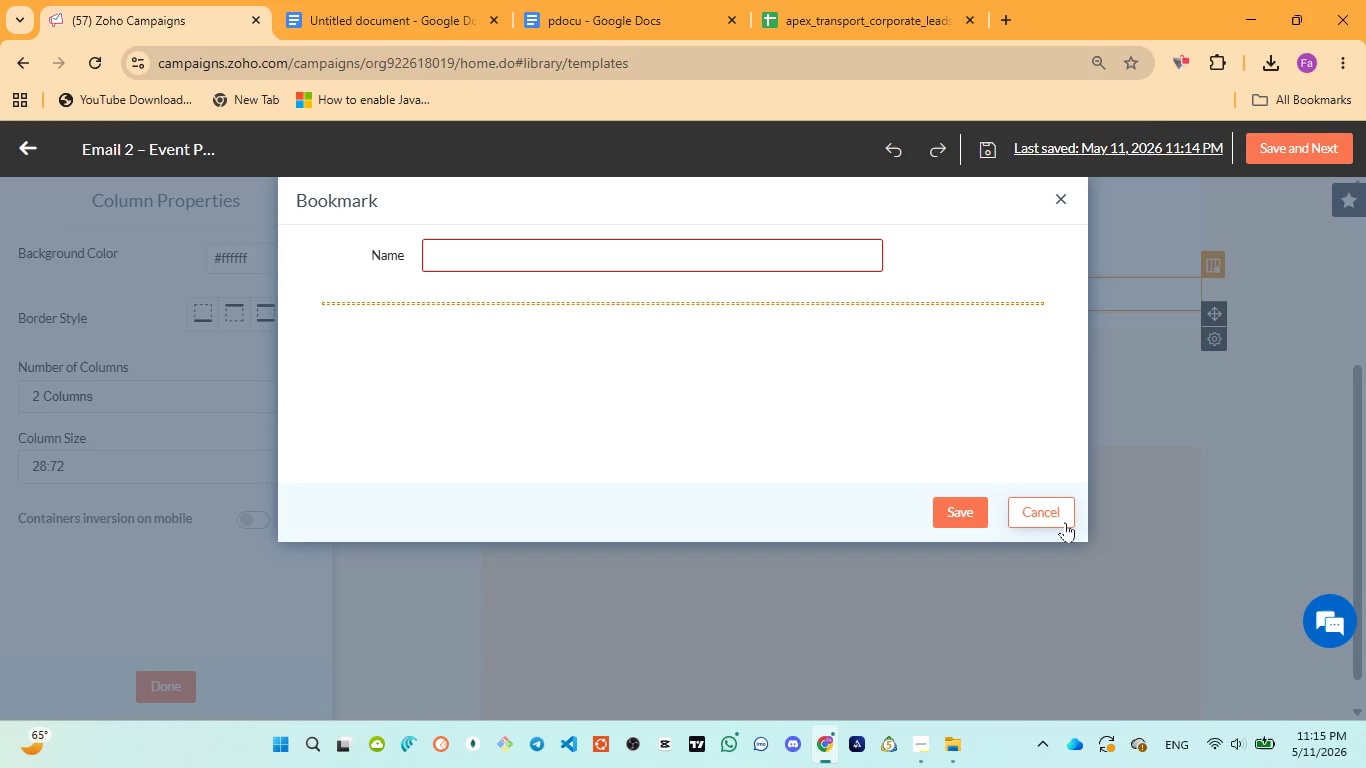 
left_click([1065, 522])
 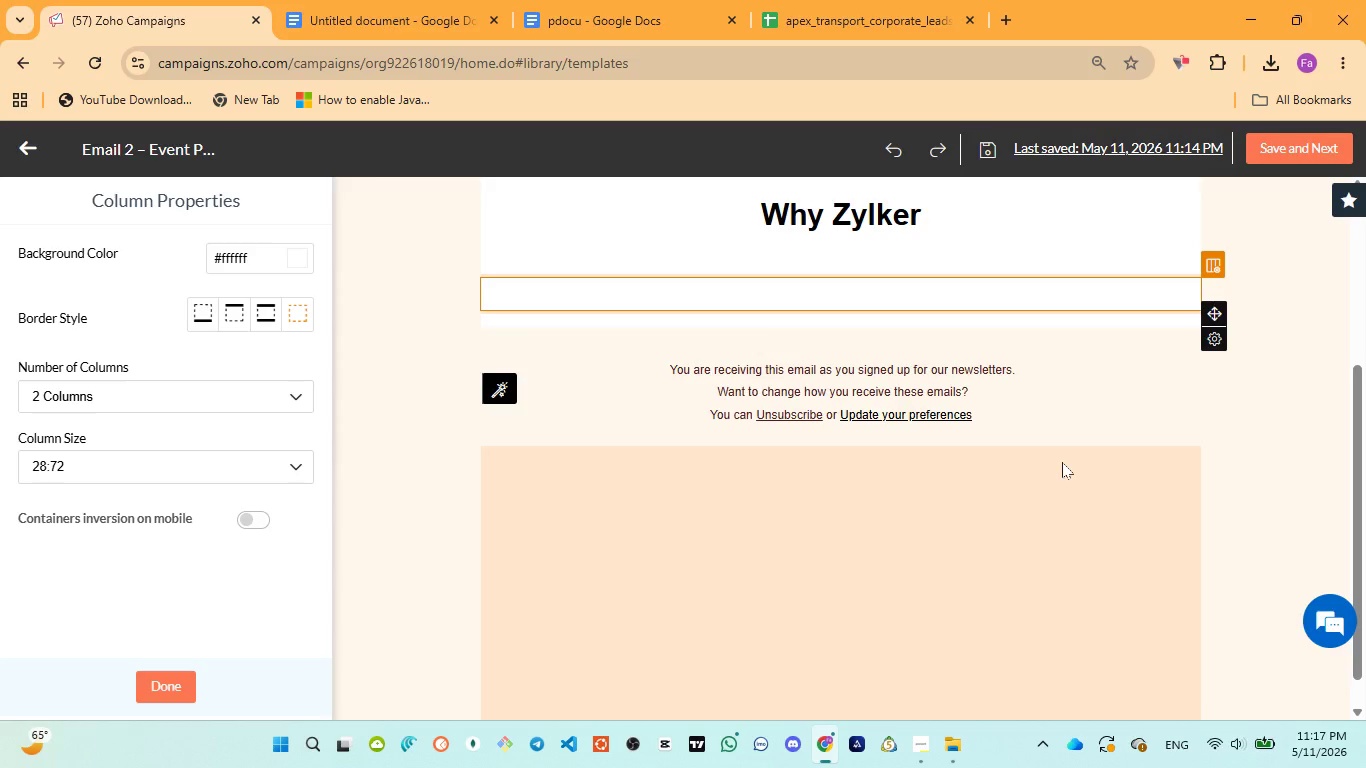 
wait(127.62)
 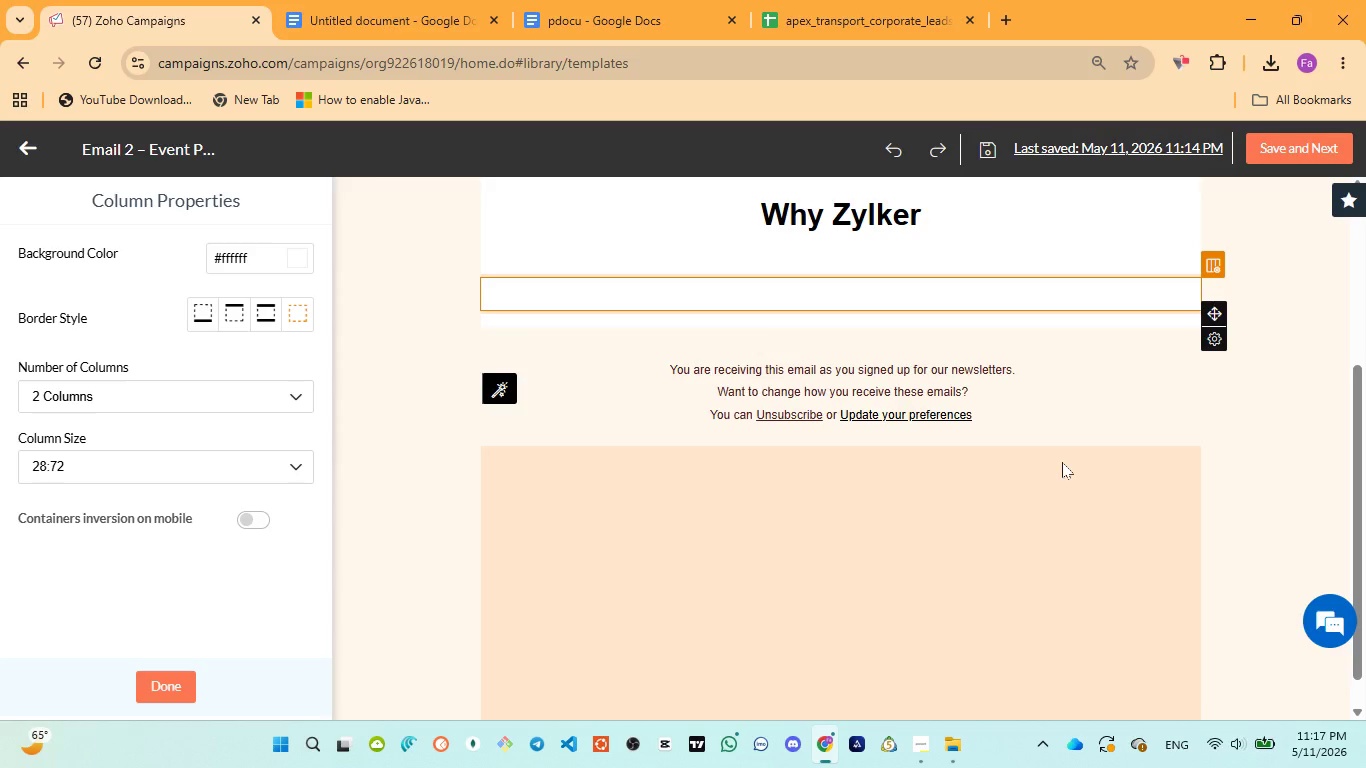 
left_click([651, 314])
 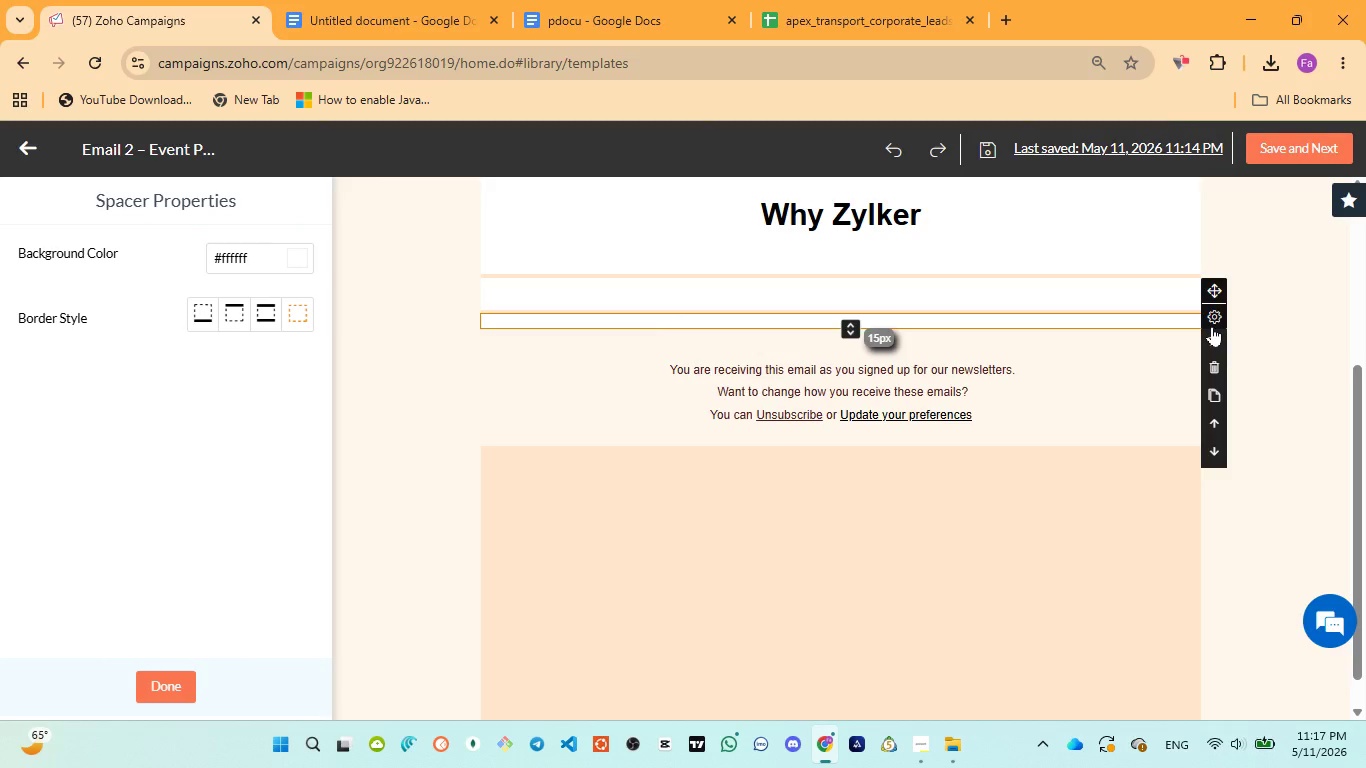 
left_click([1206, 365])
 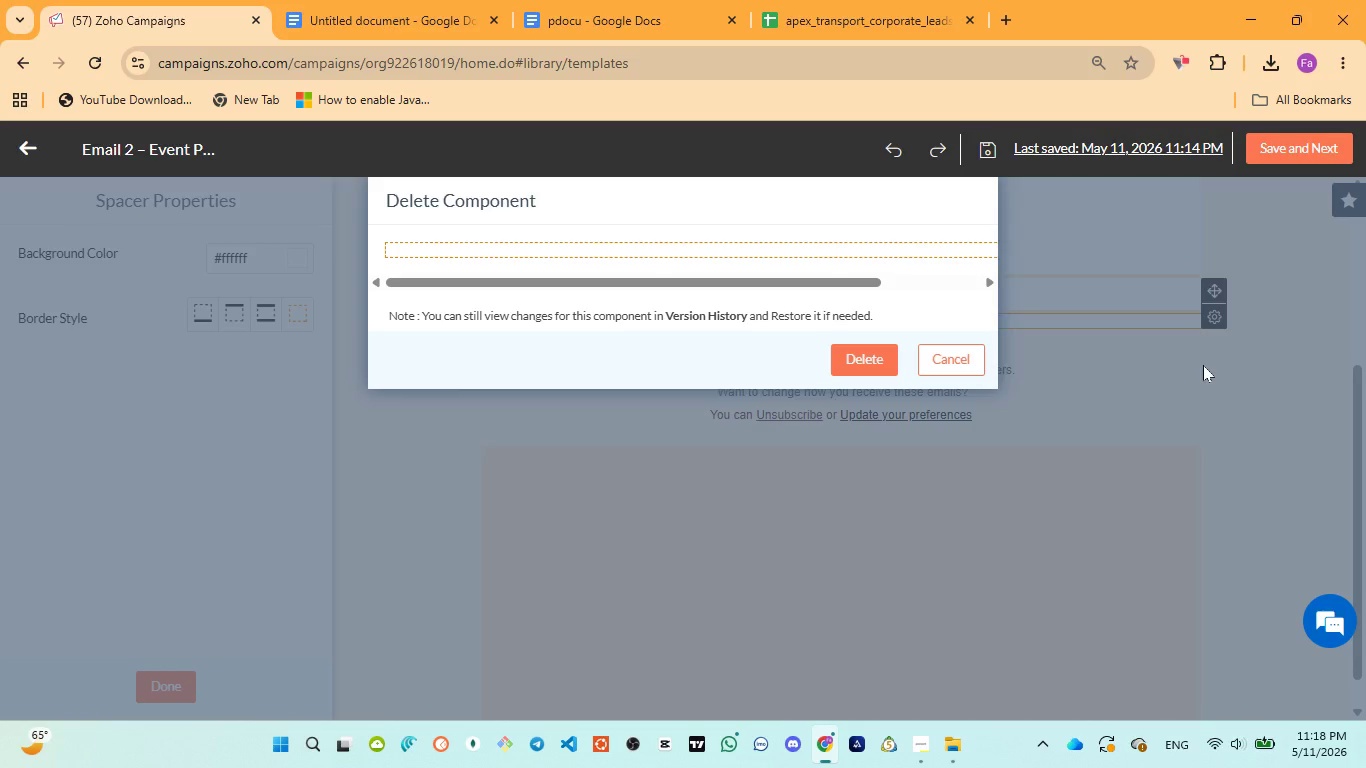 
wait(19.48)
 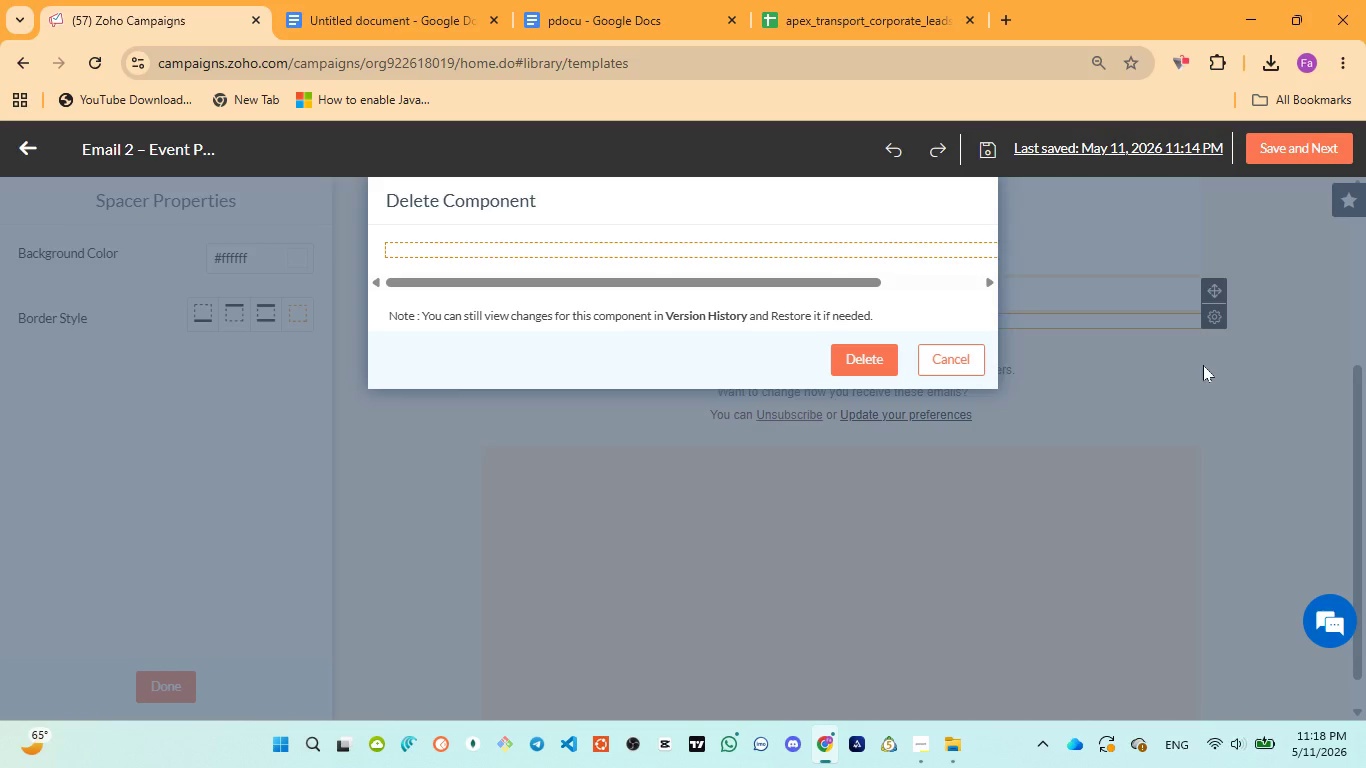 
left_click([852, 356])
 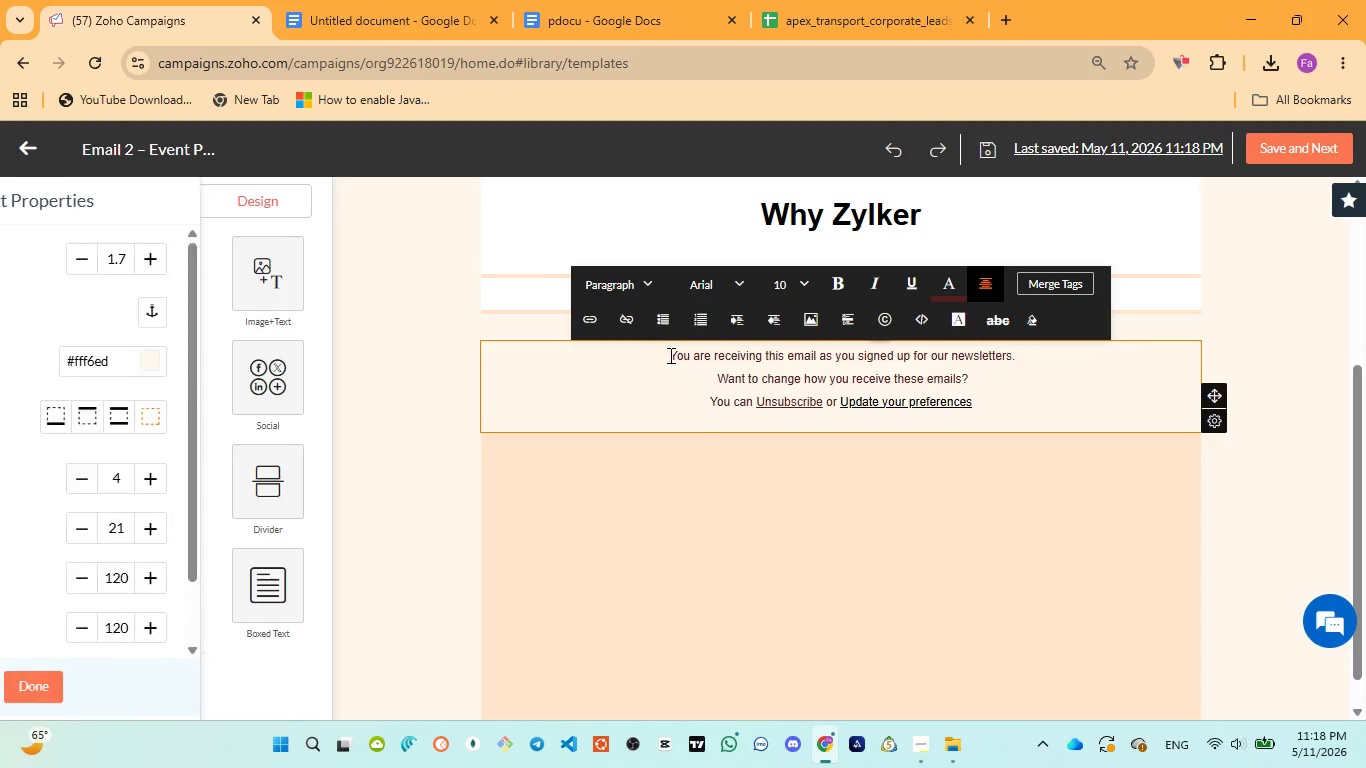 
key(Enter)
 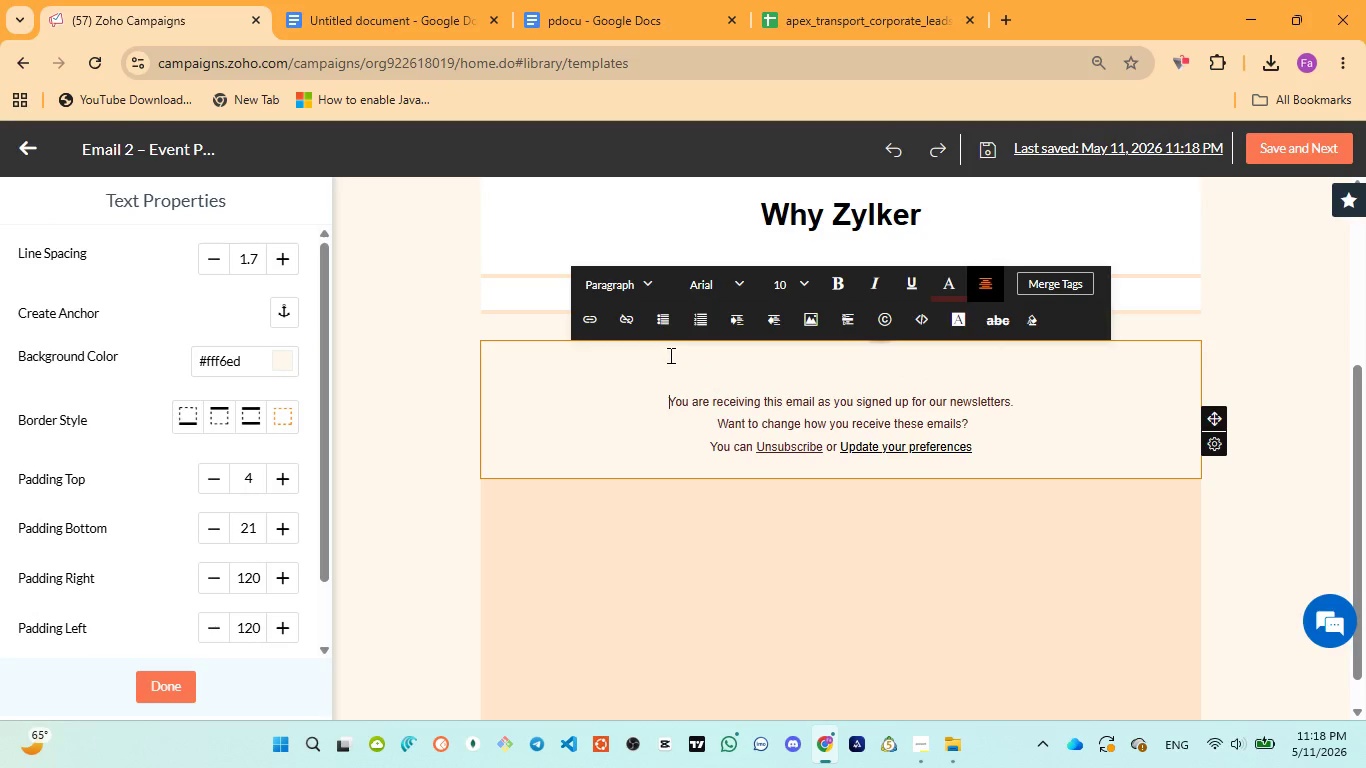 
key(Enter)
 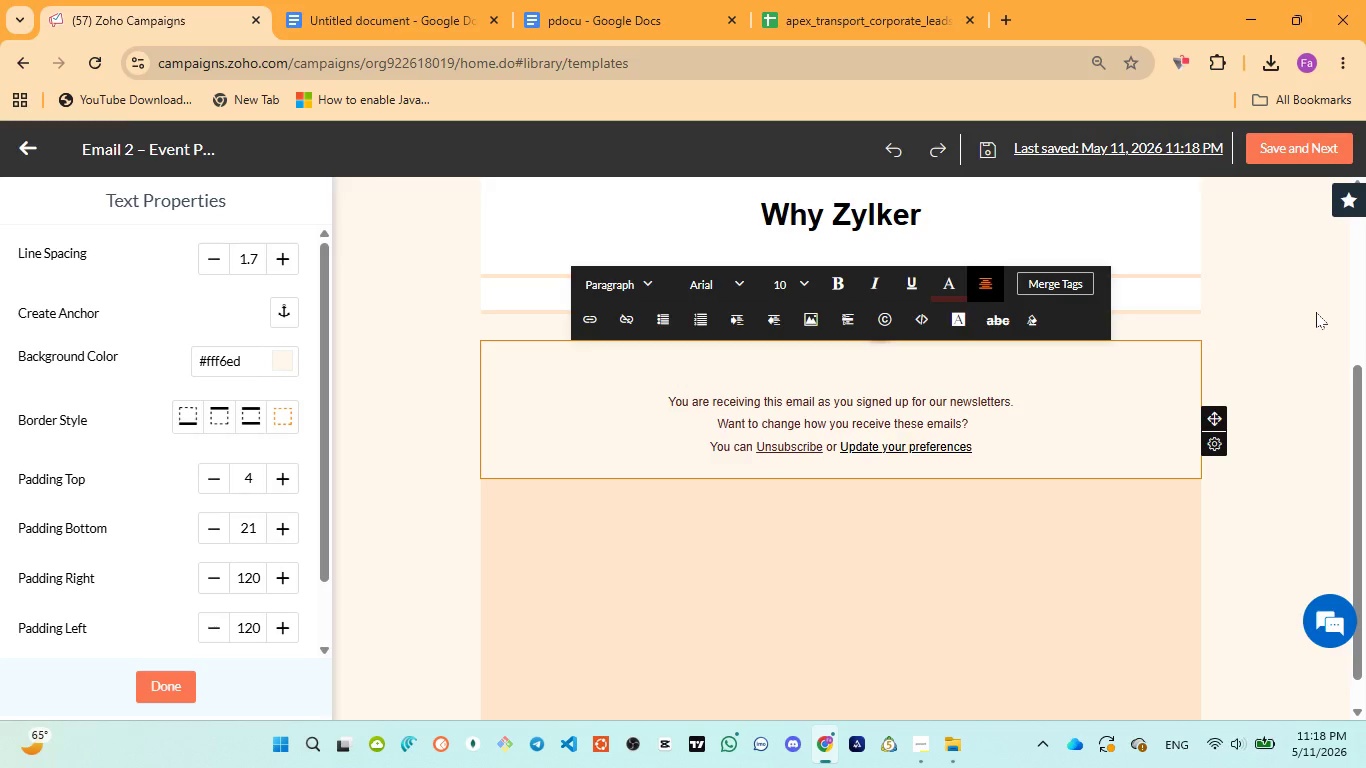 
left_click([1308, 352])
 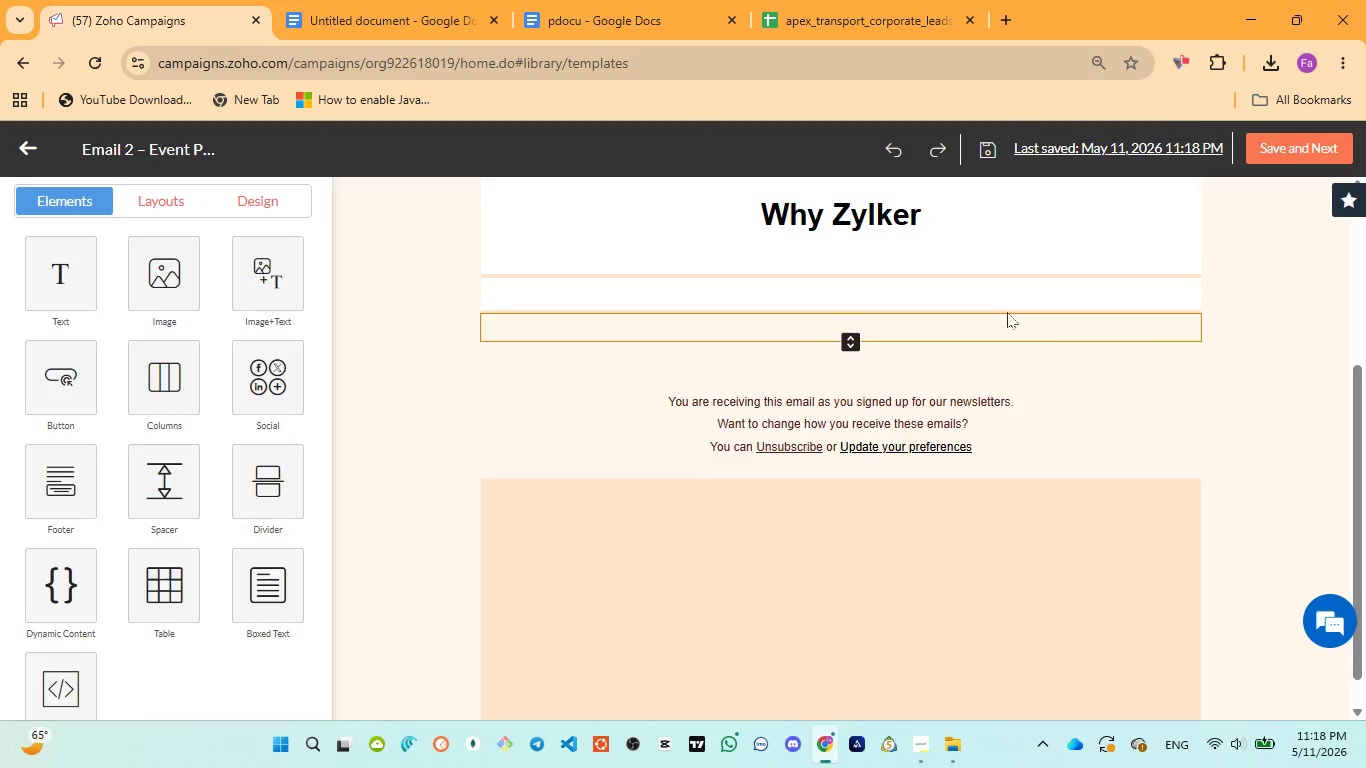 
left_click([983, 300])
 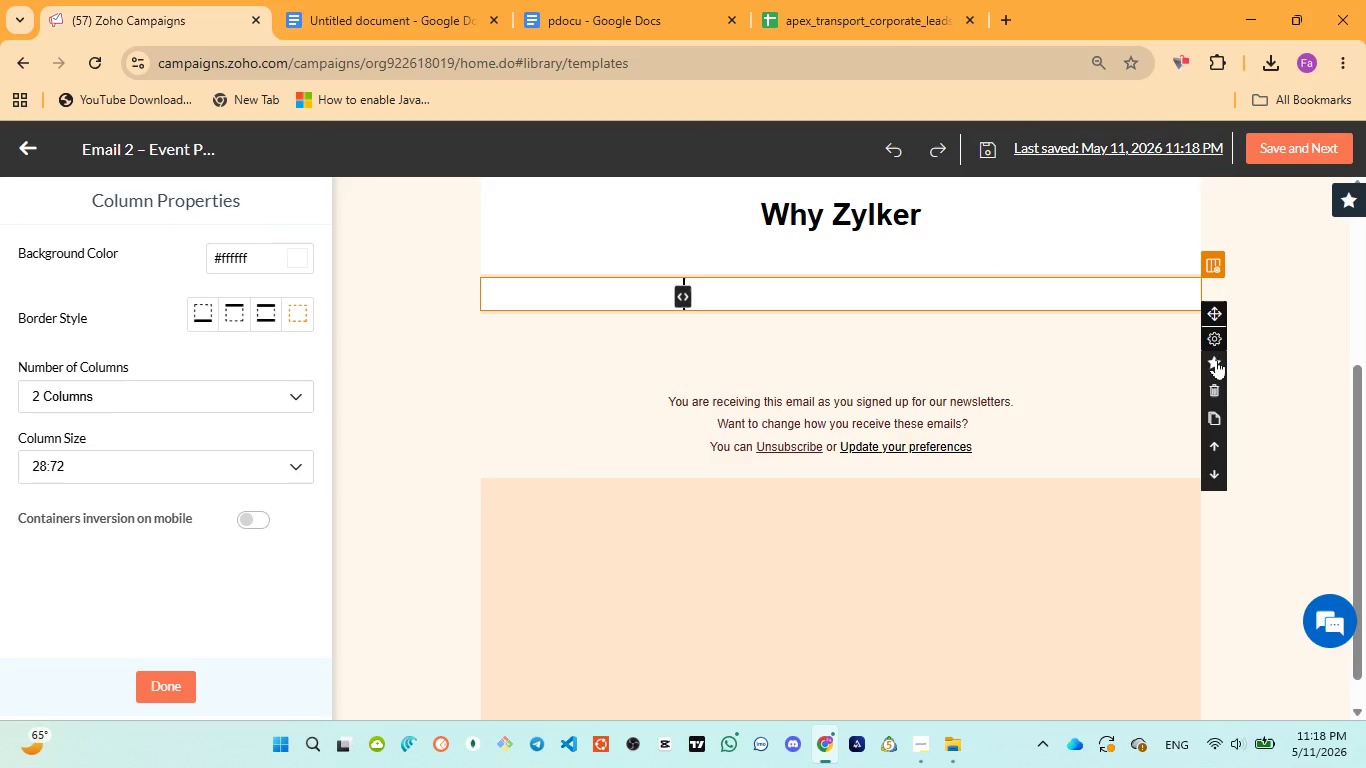 
left_click([1212, 382])
 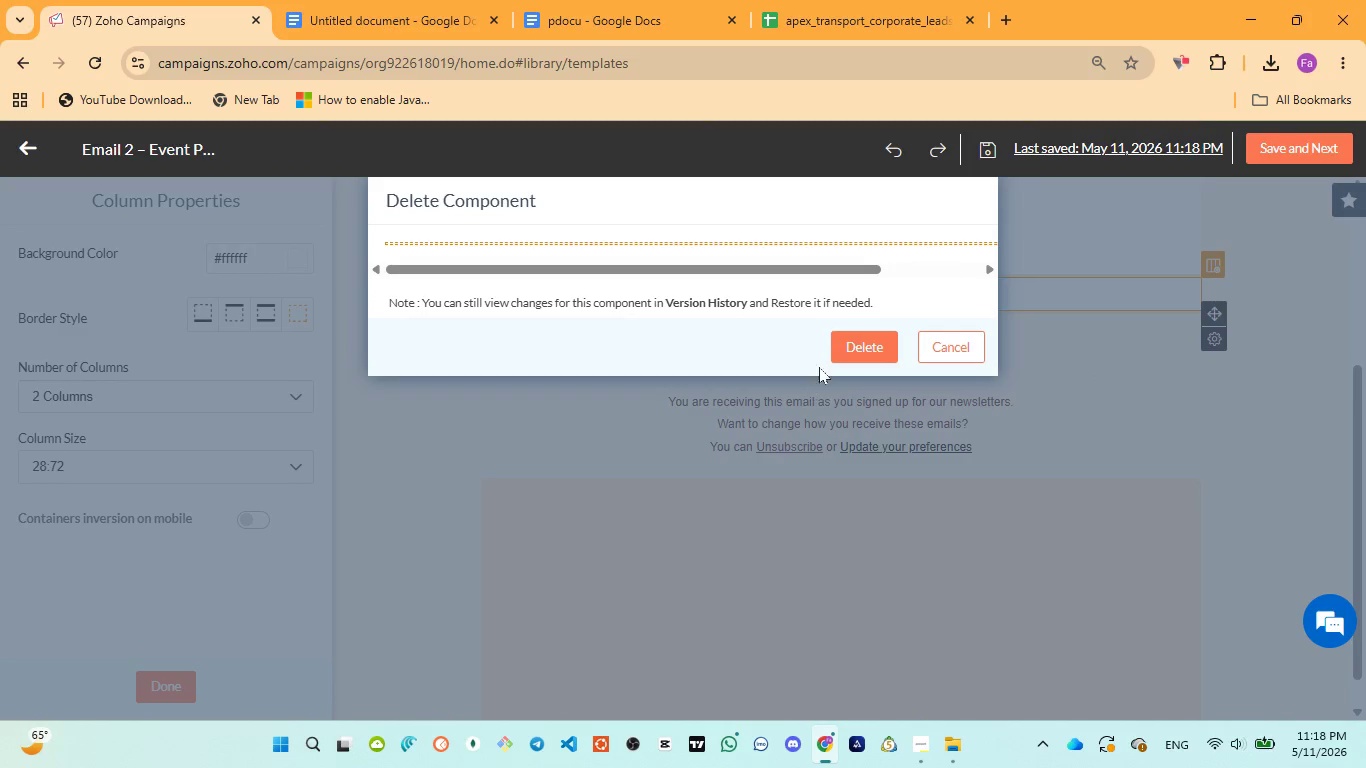 
left_click([832, 351])
 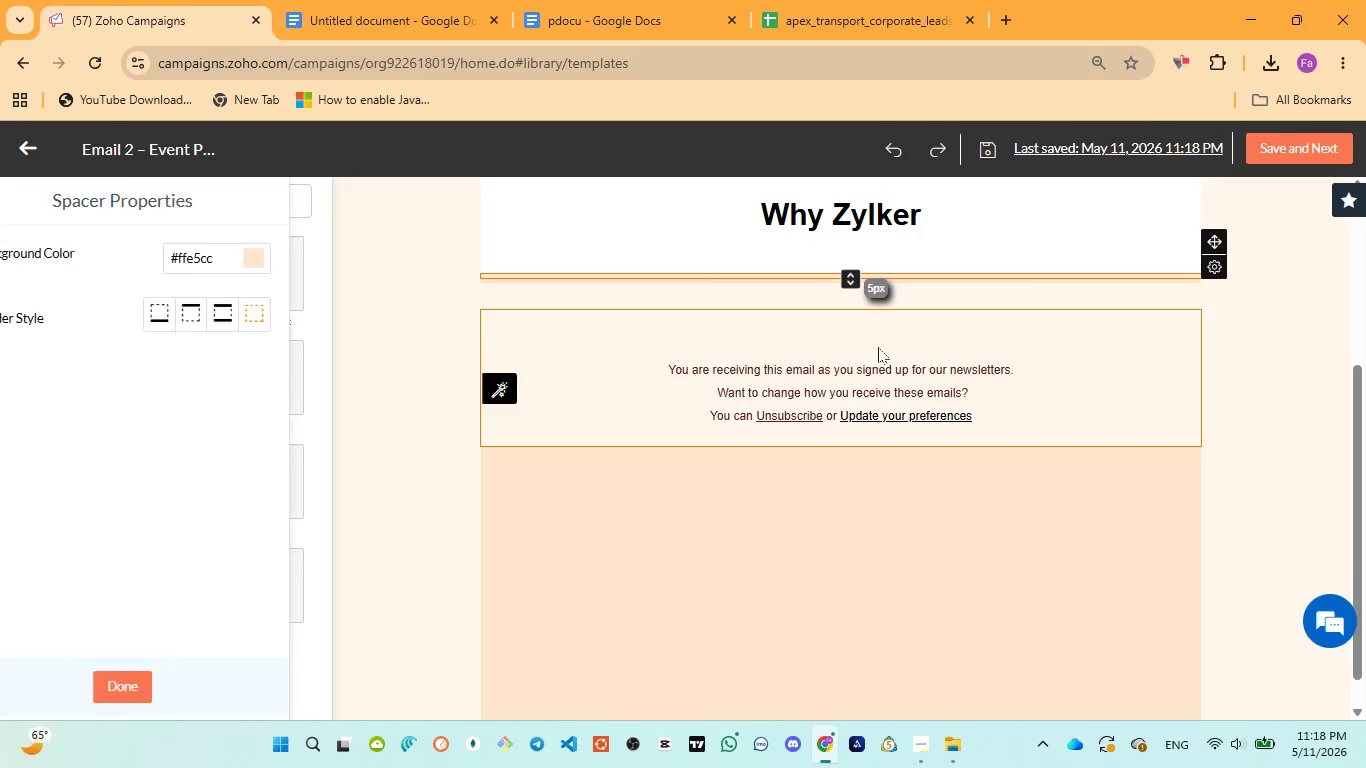 
scroll: coordinate [879, 347], scroll_direction: up, amount: 2.0
 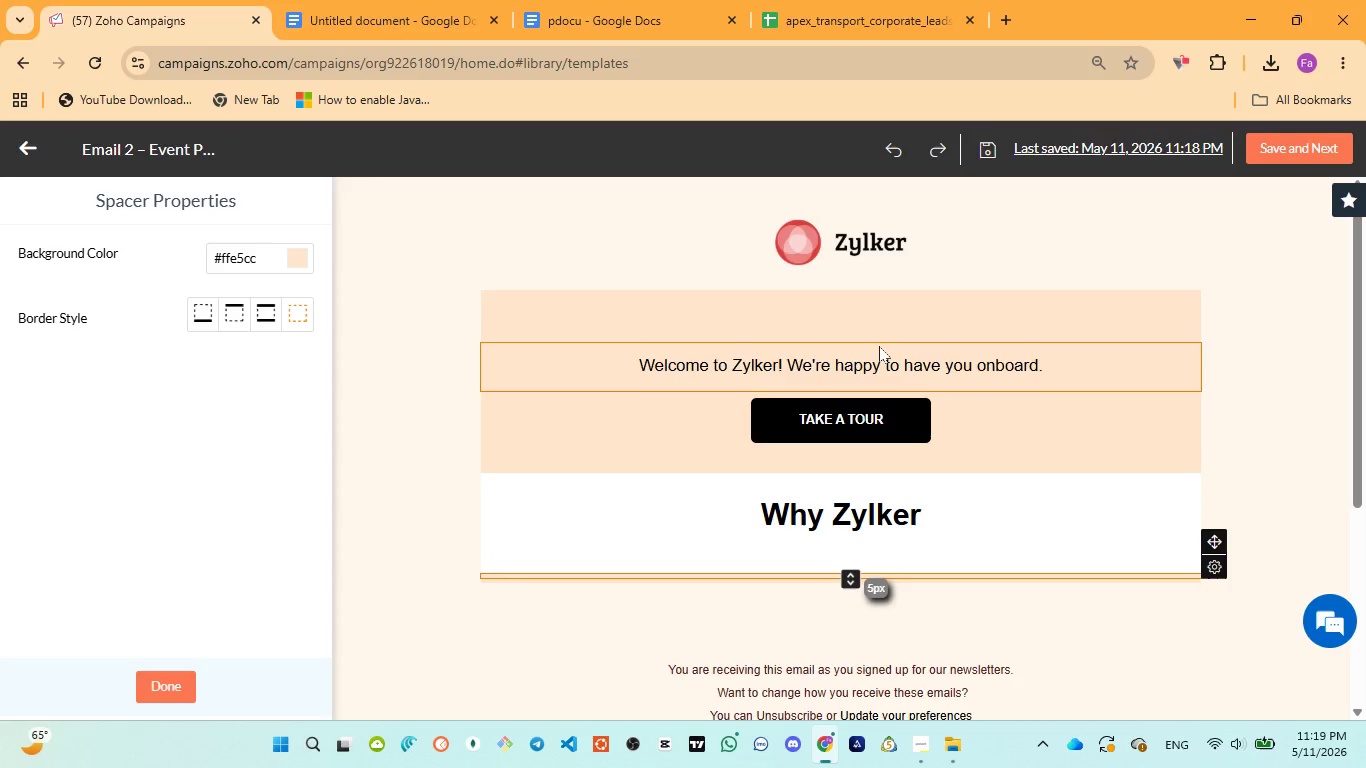 
wait(48.77)
 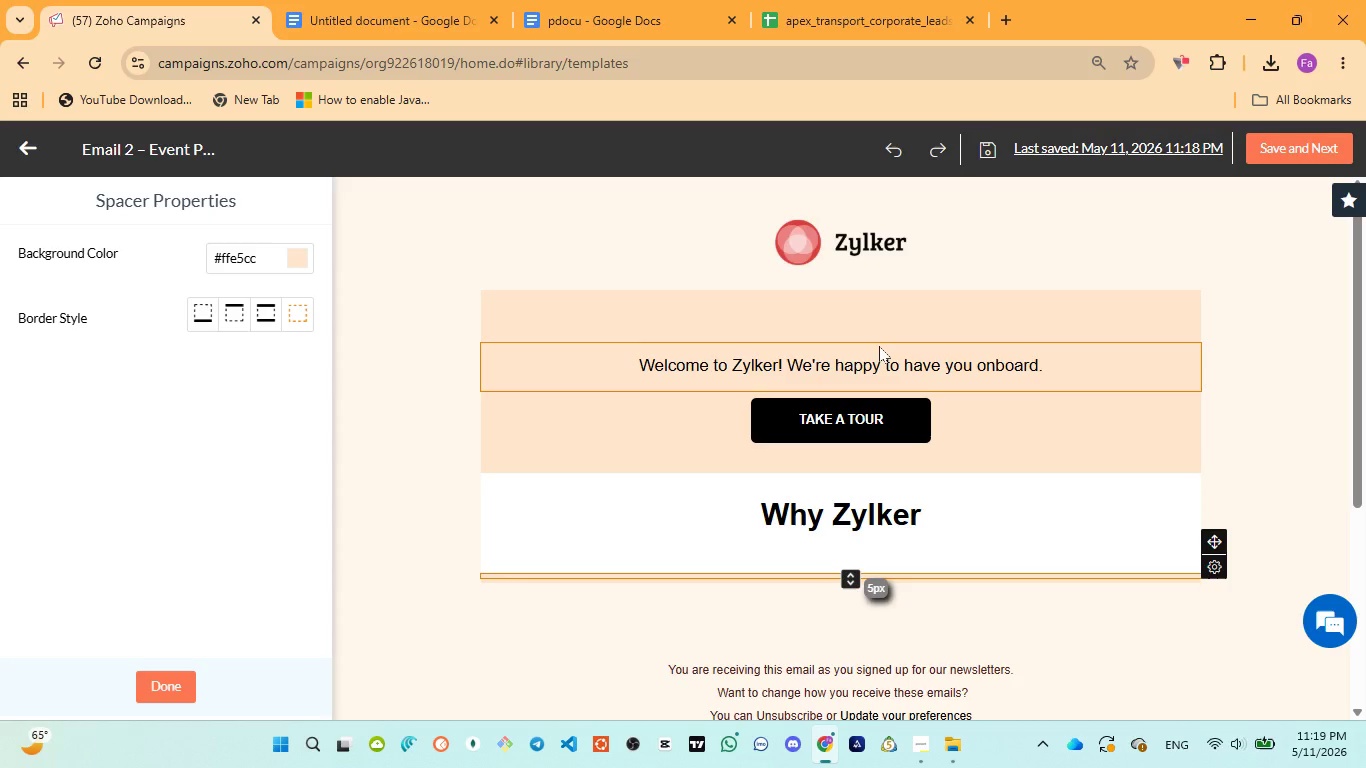 
left_click([1095, 523])
 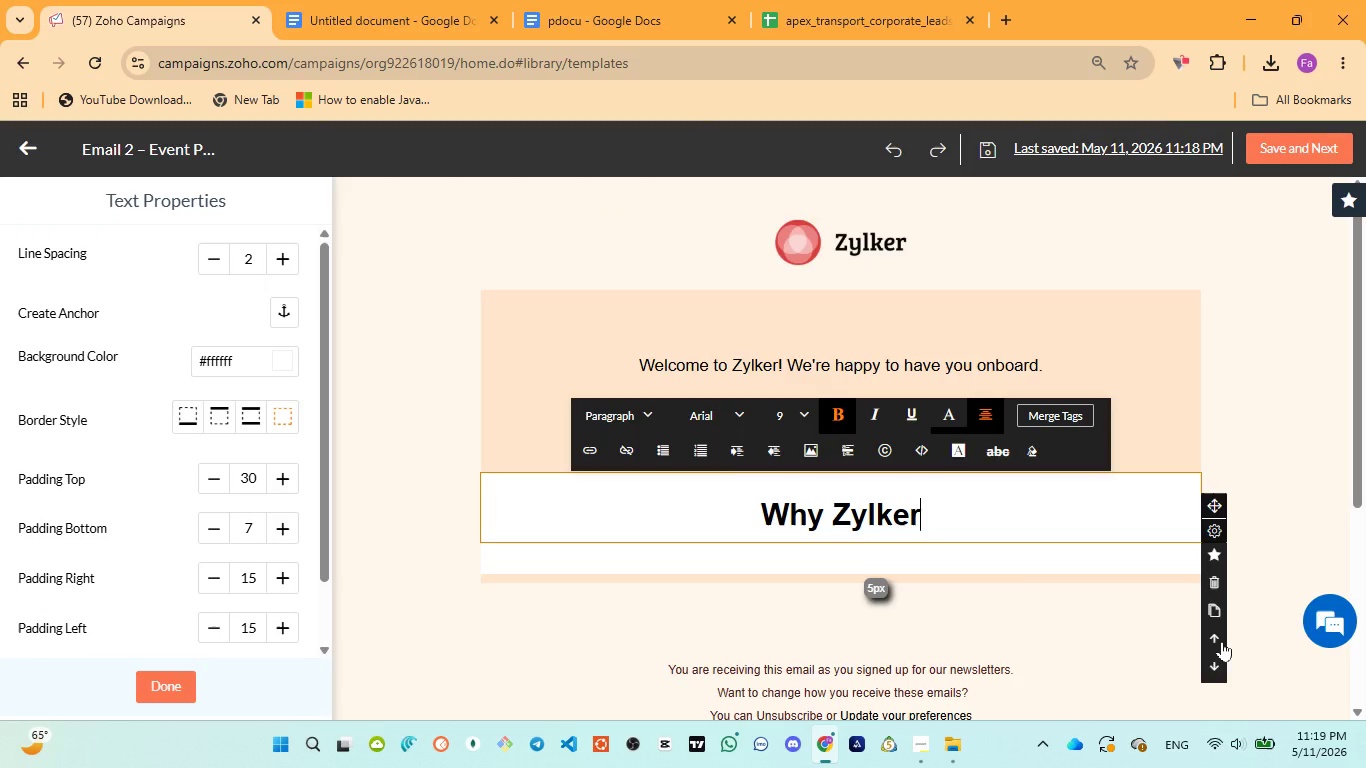 
left_click([1214, 637])
 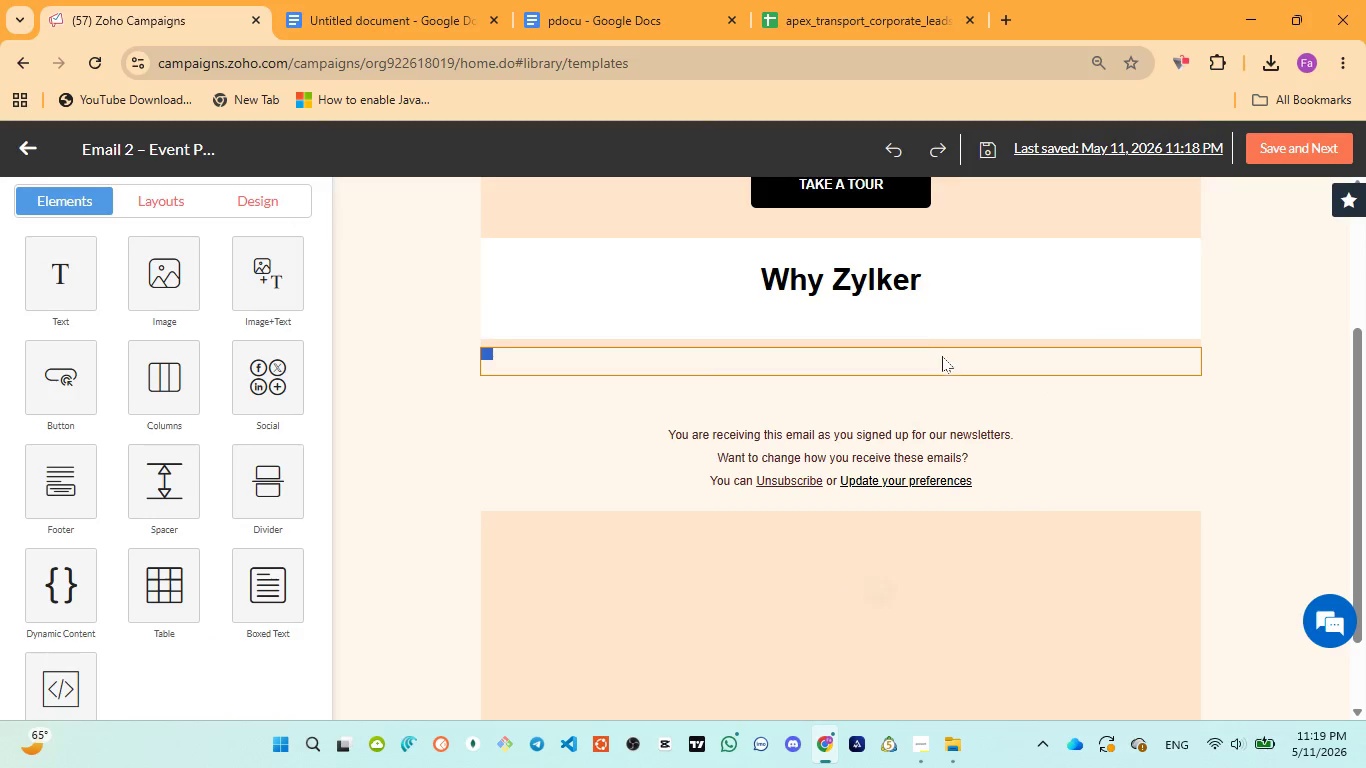 
left_click([923, 360])
 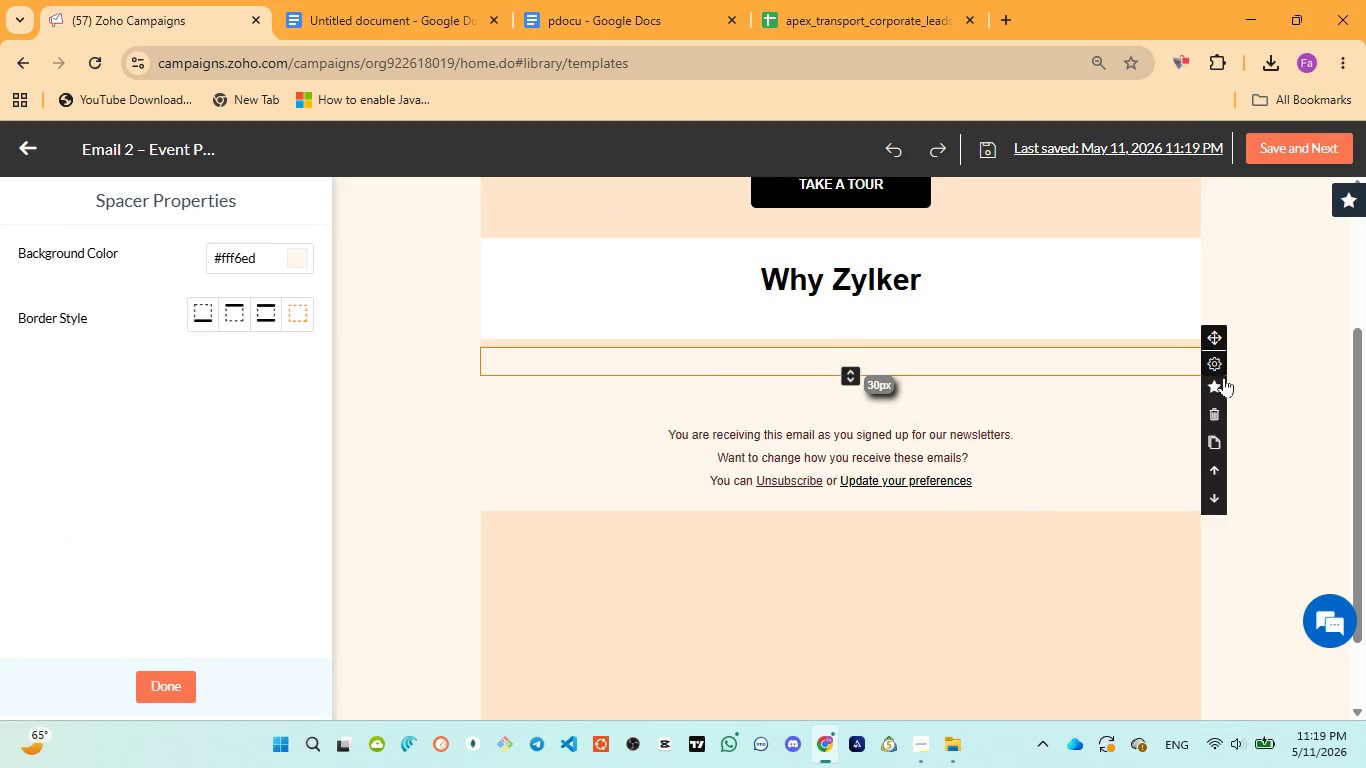 
left_click([1211, 412])
 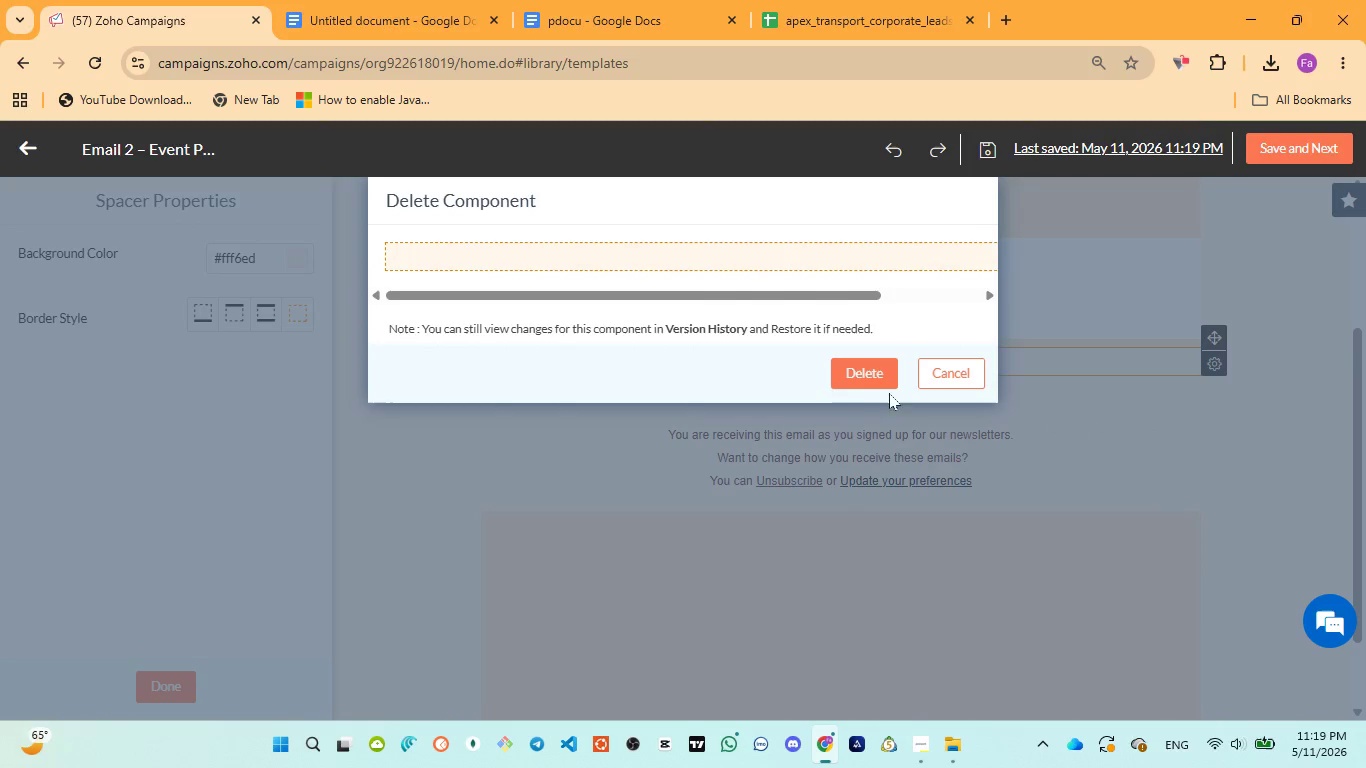 
left_click([878, 387])
 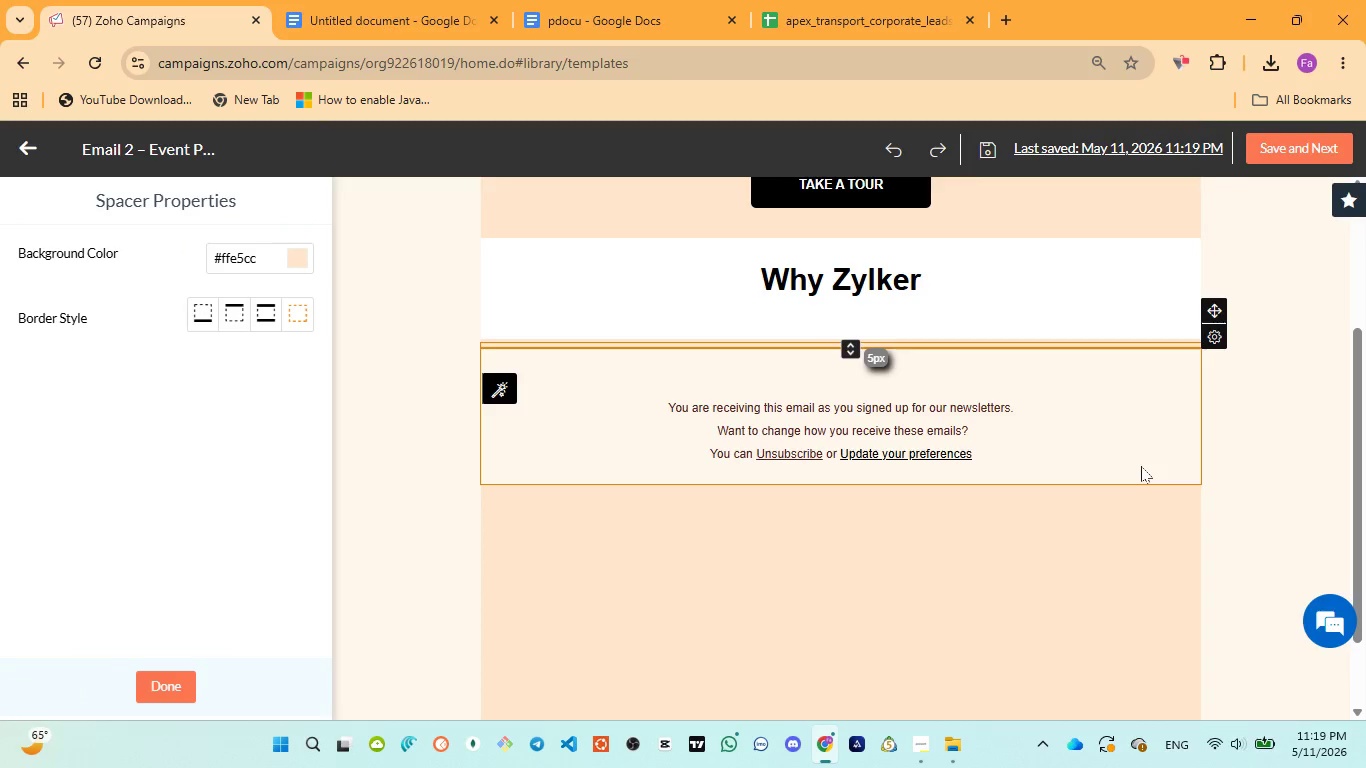 
scroll: coordinate [1141, 466], scroll_direction: up, amount: 2.0
 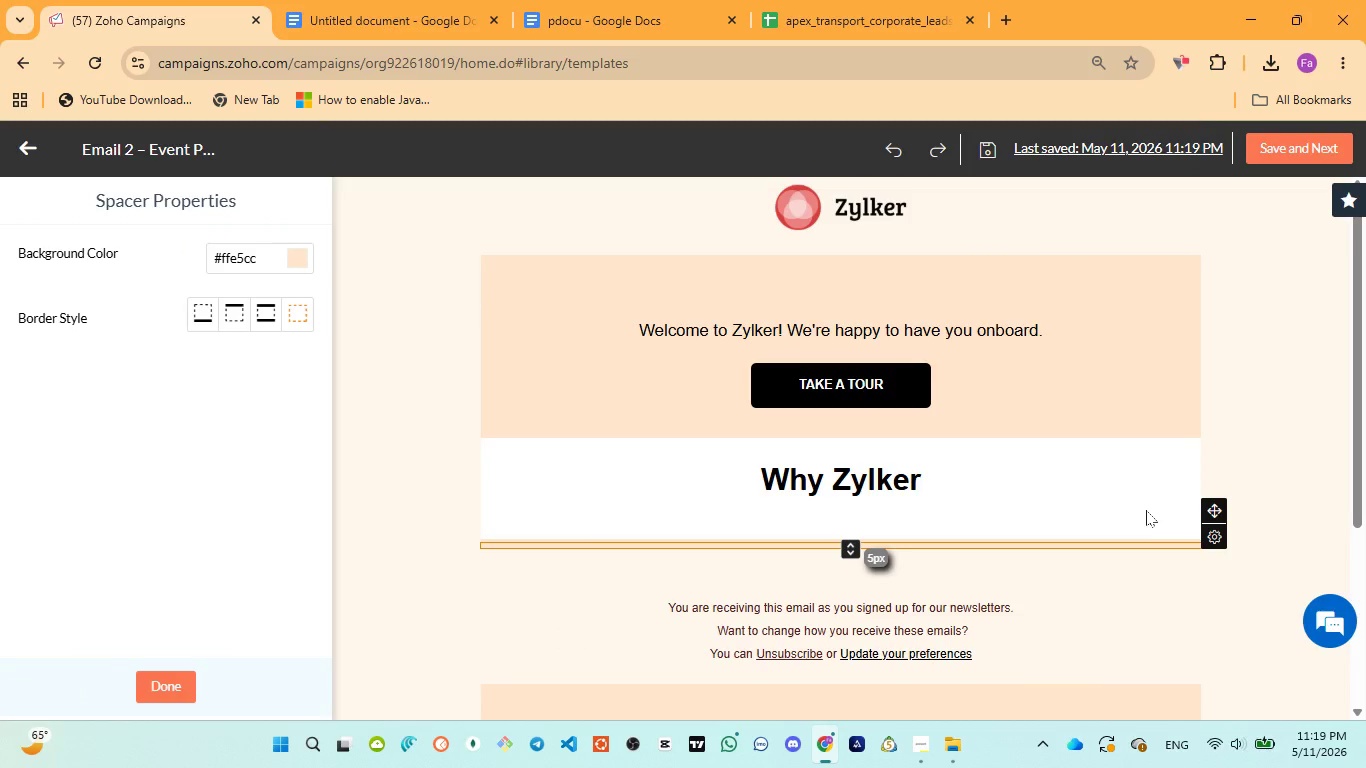 
left_click([1146, 511])
 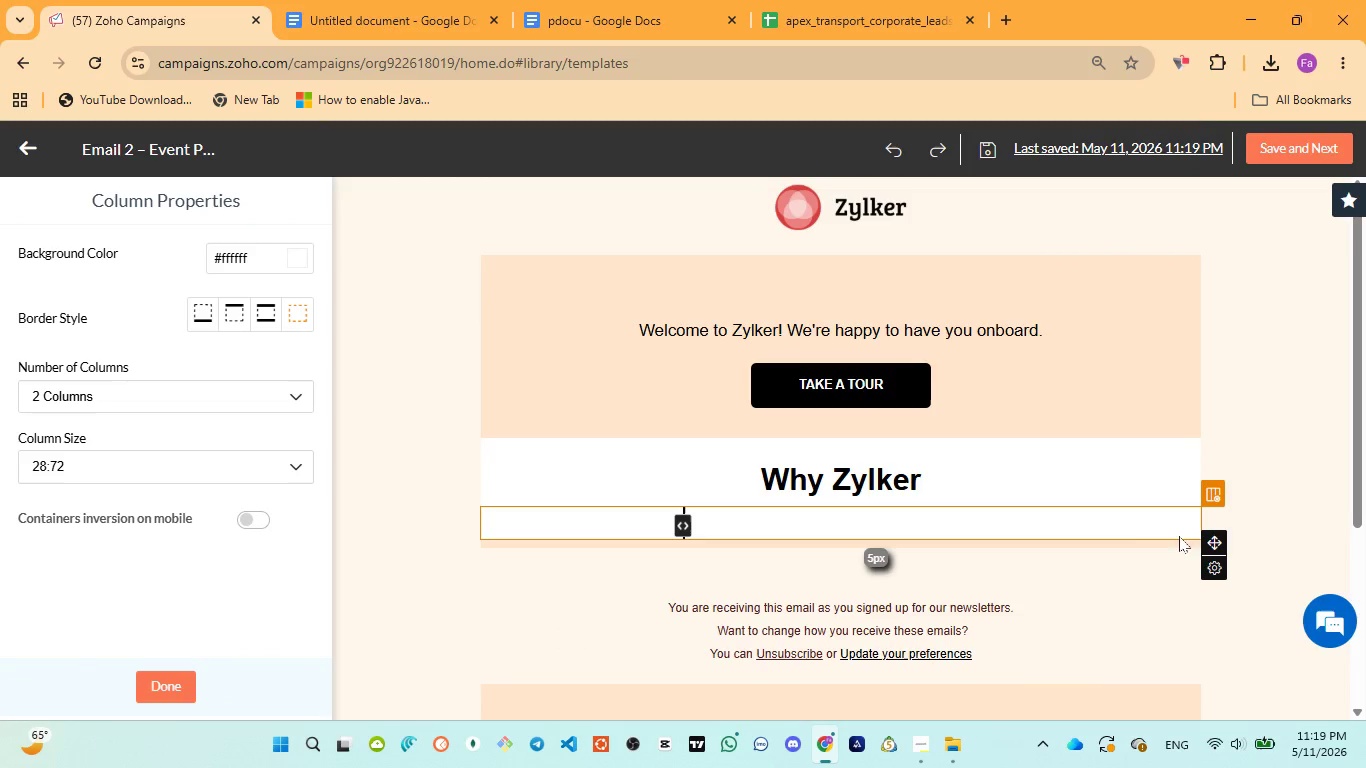 
left_click([1150, 528])
 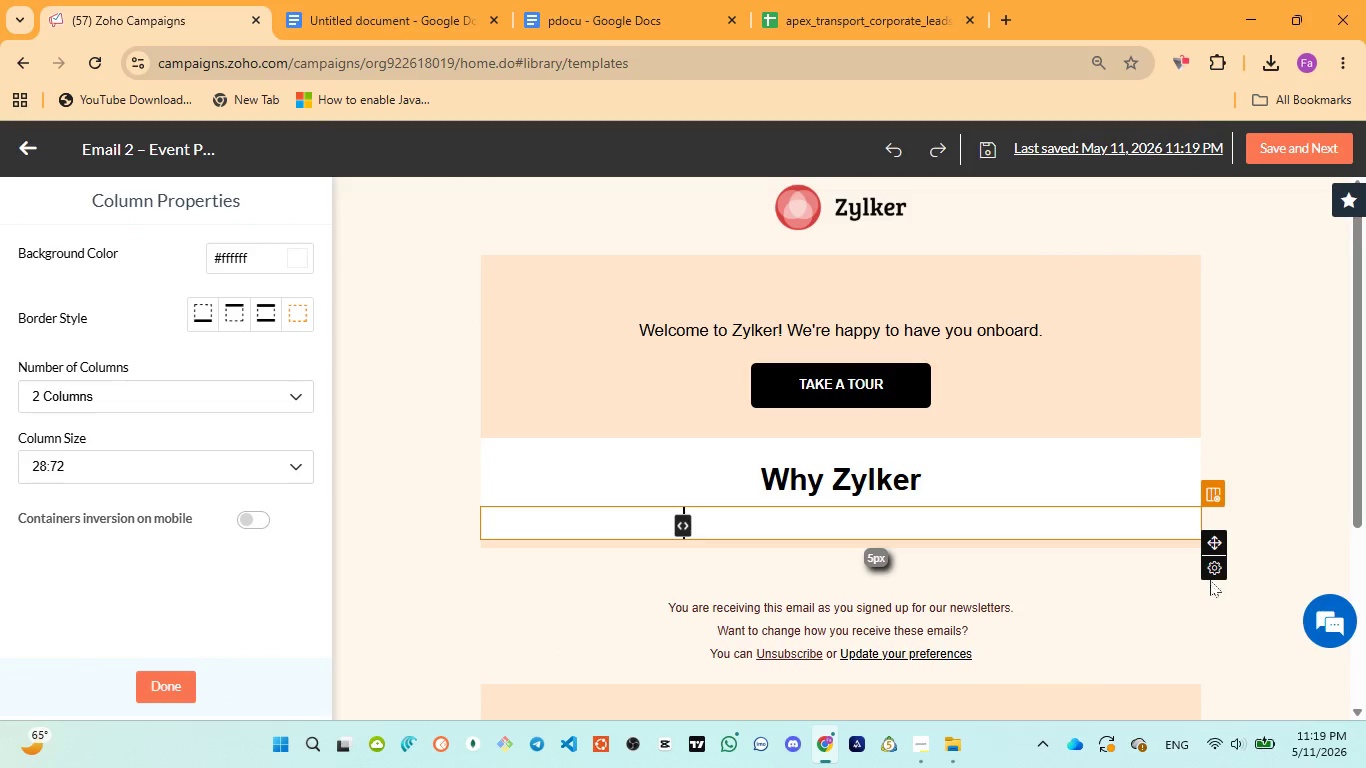 
left_click([1209, 573])
 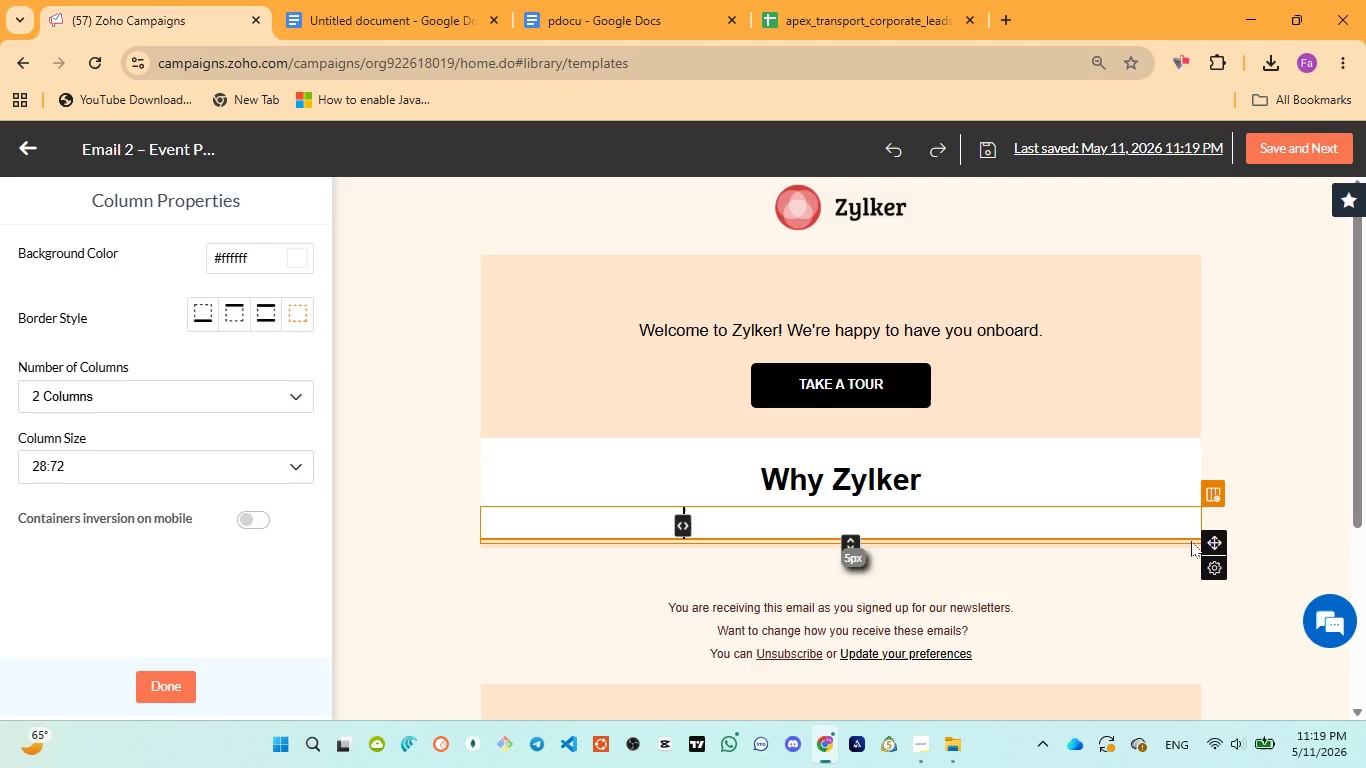 
wait(28.66)
 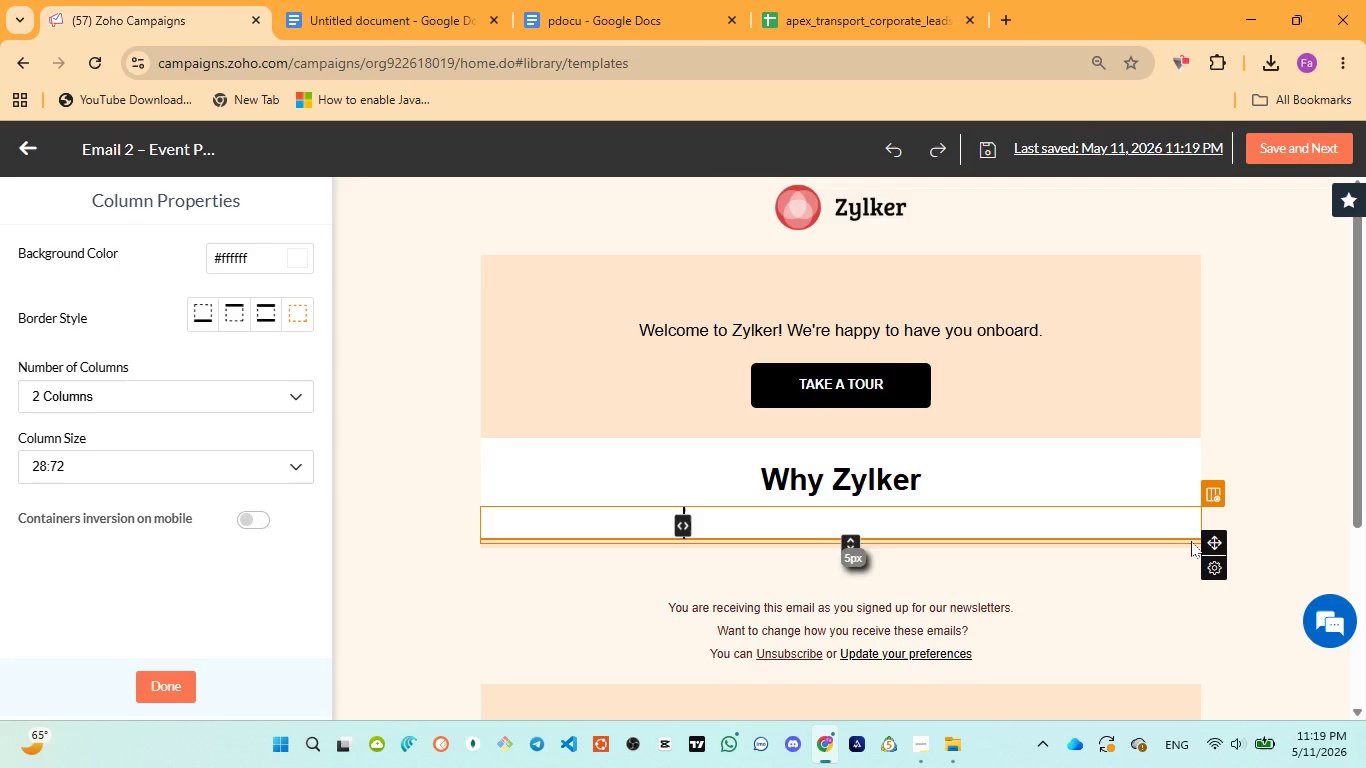 
left_click([1084, 519])
 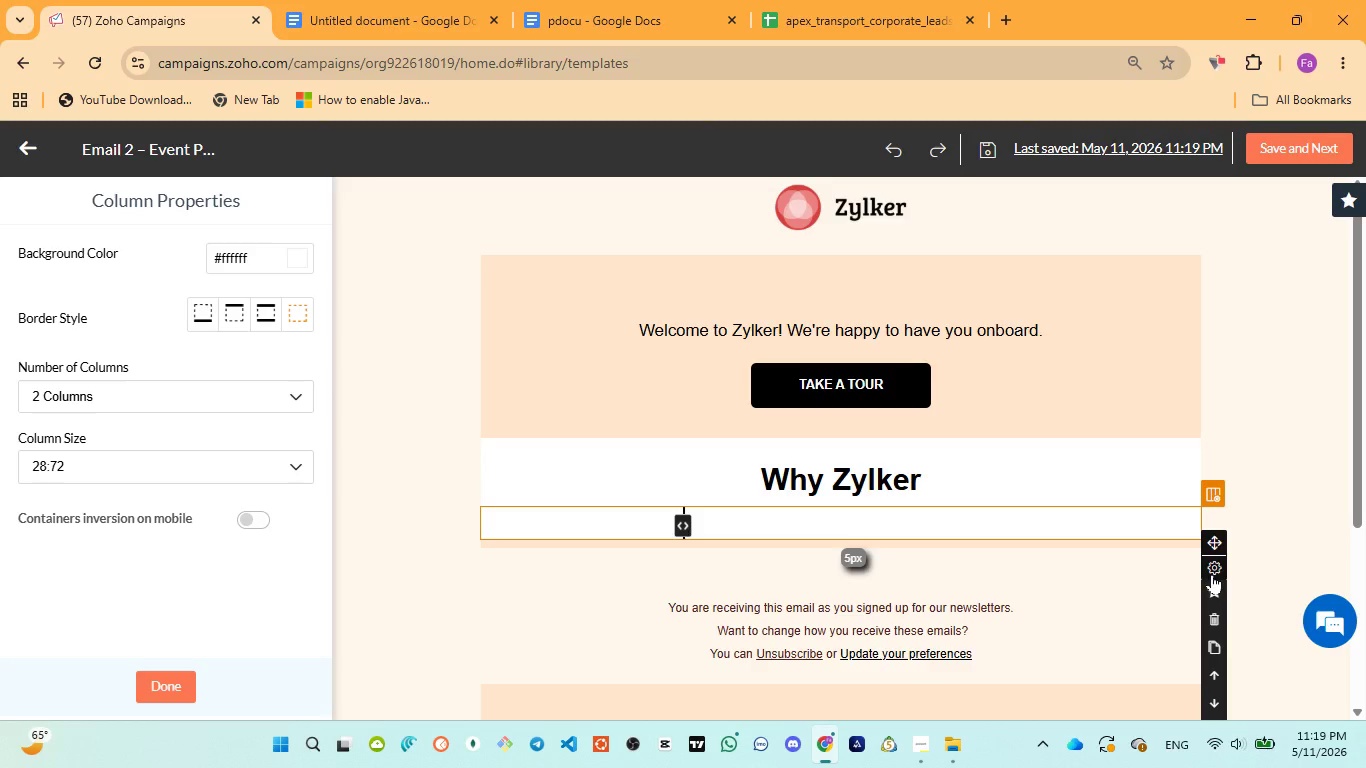 
left_click([1209, 594])
 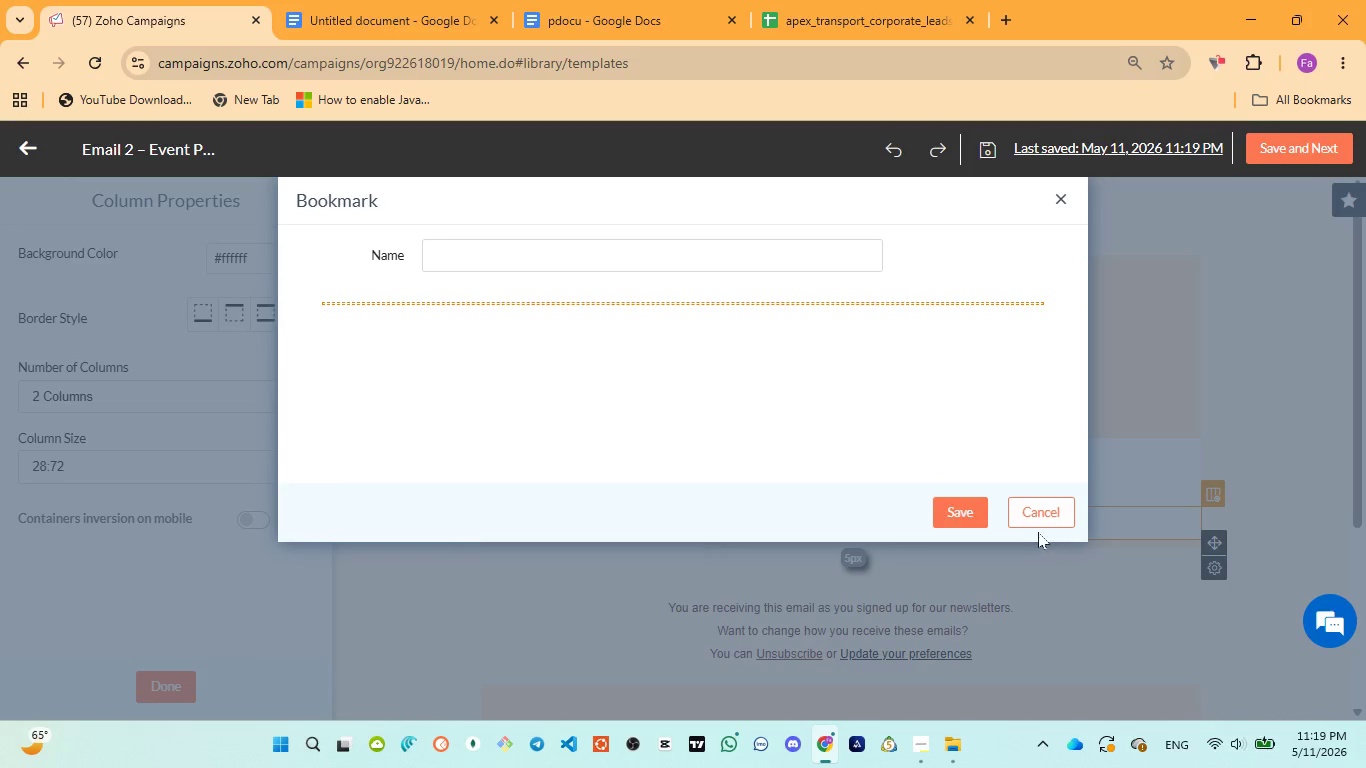 
left_click([1035, 526])
 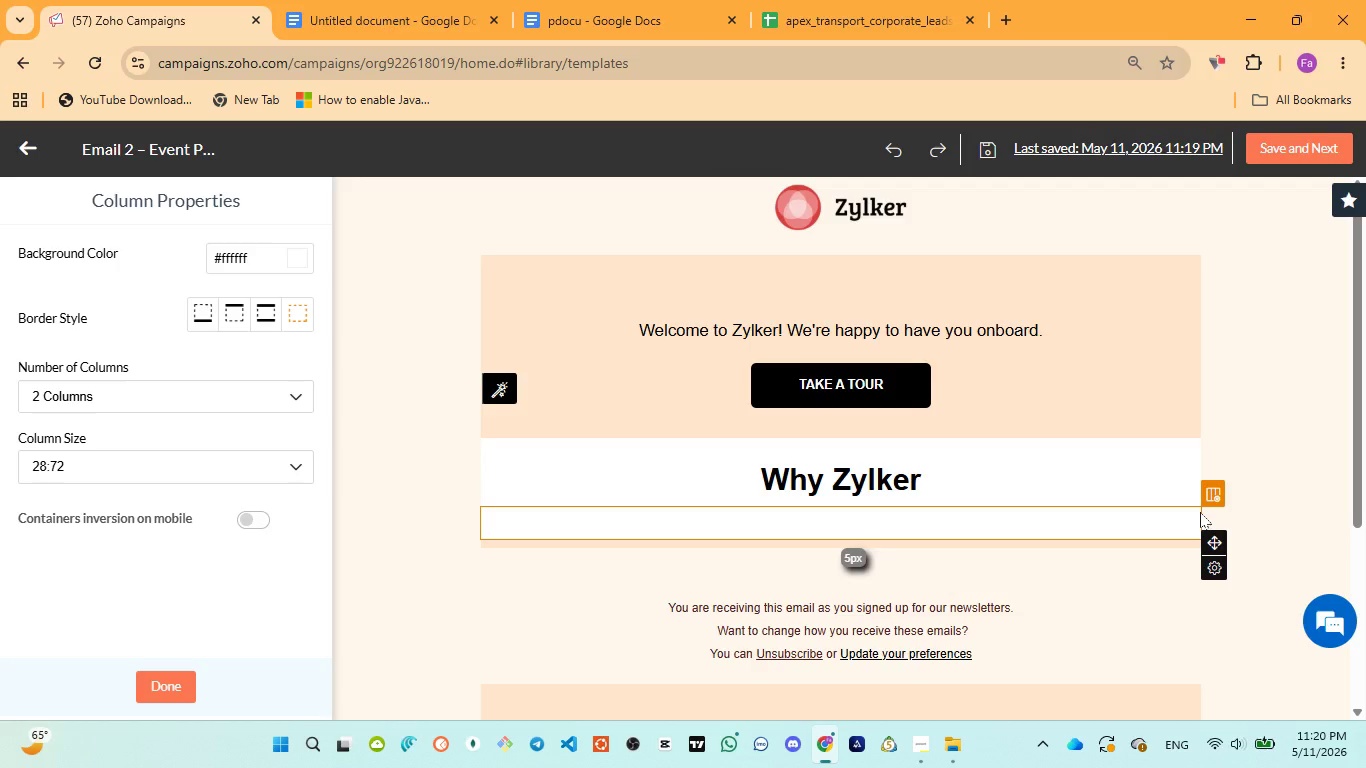 
wait(40.08)
 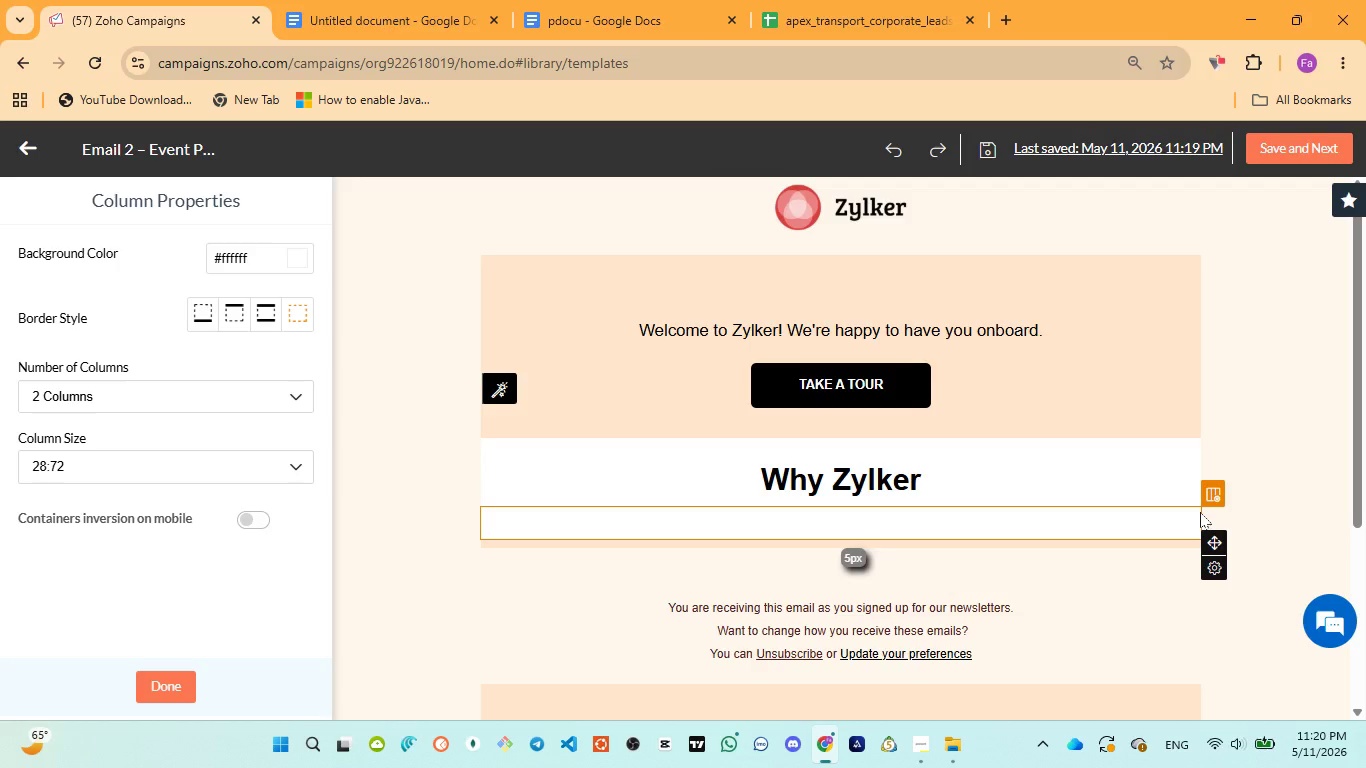 
left_click([1095, 526])
 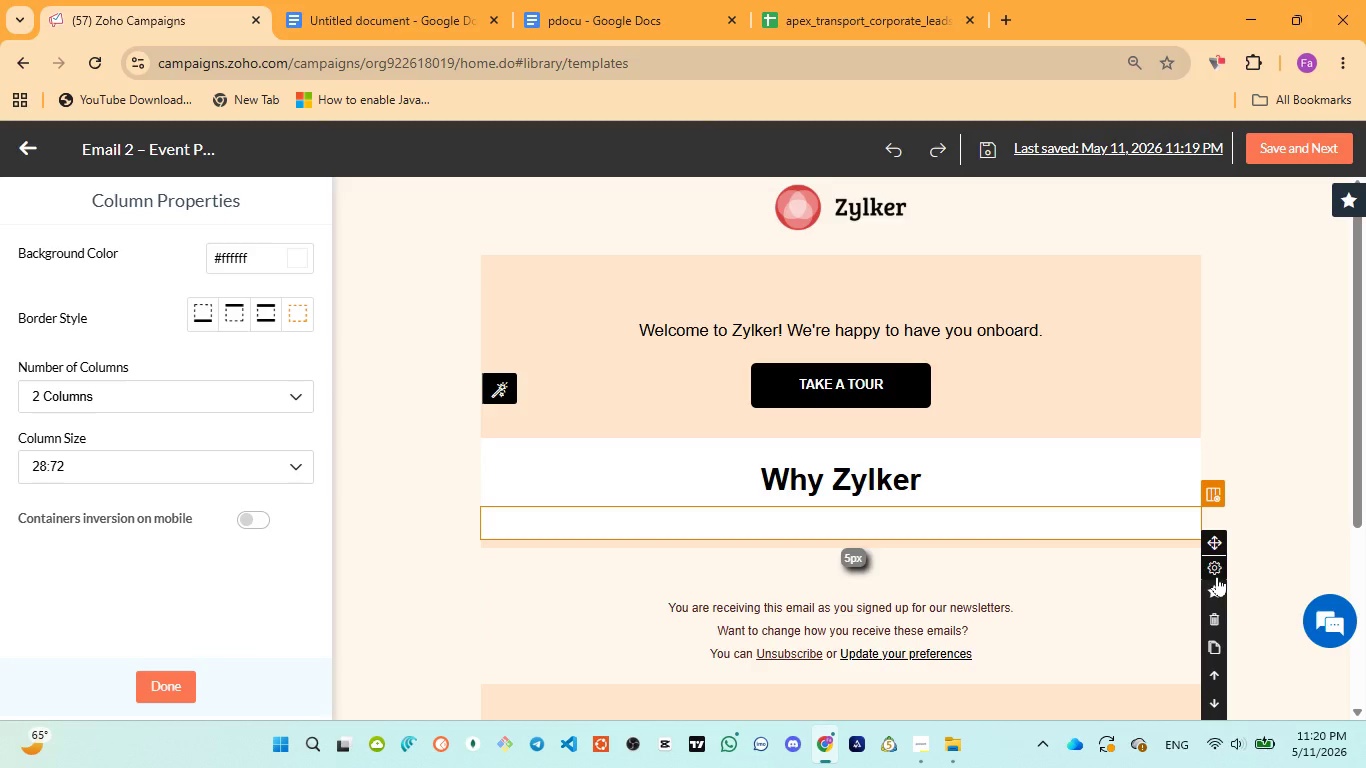 
left_click([1223, 622])
 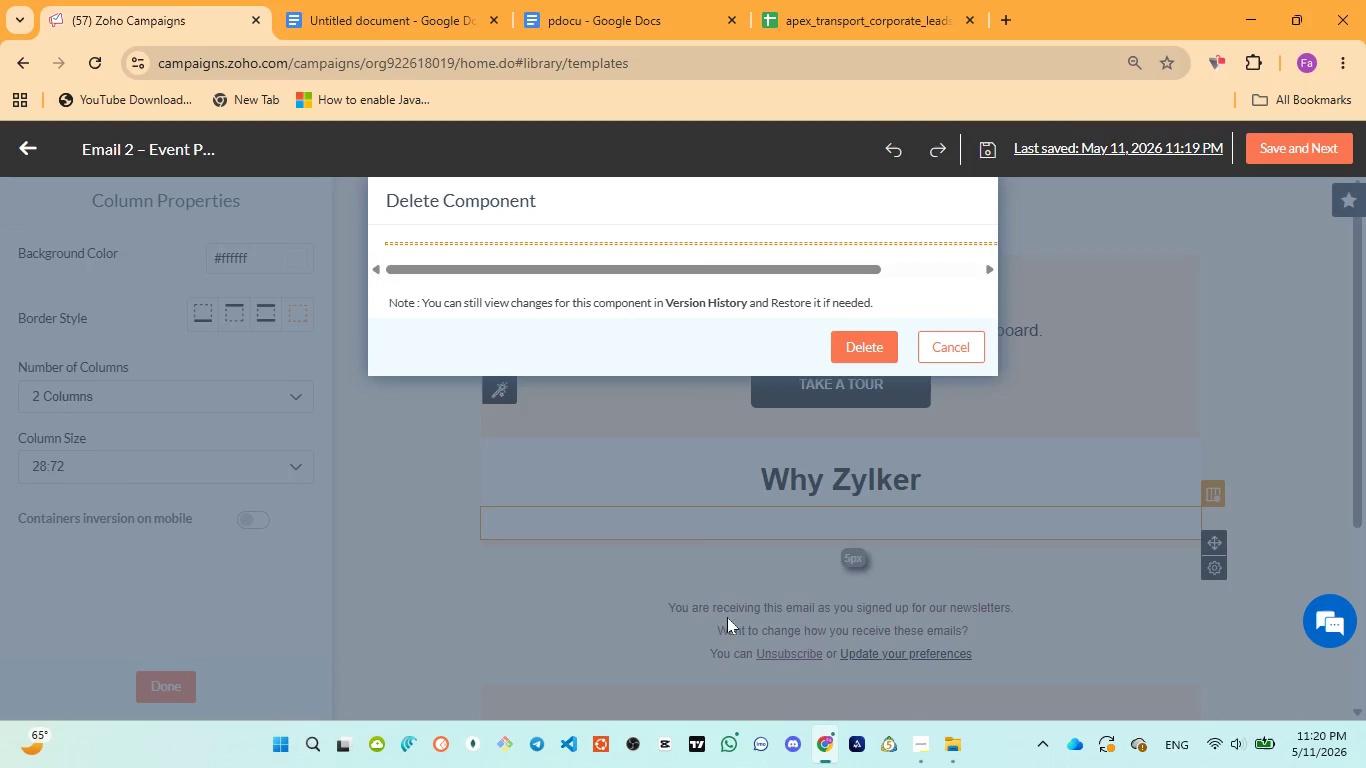 
left_click([661, 613])
 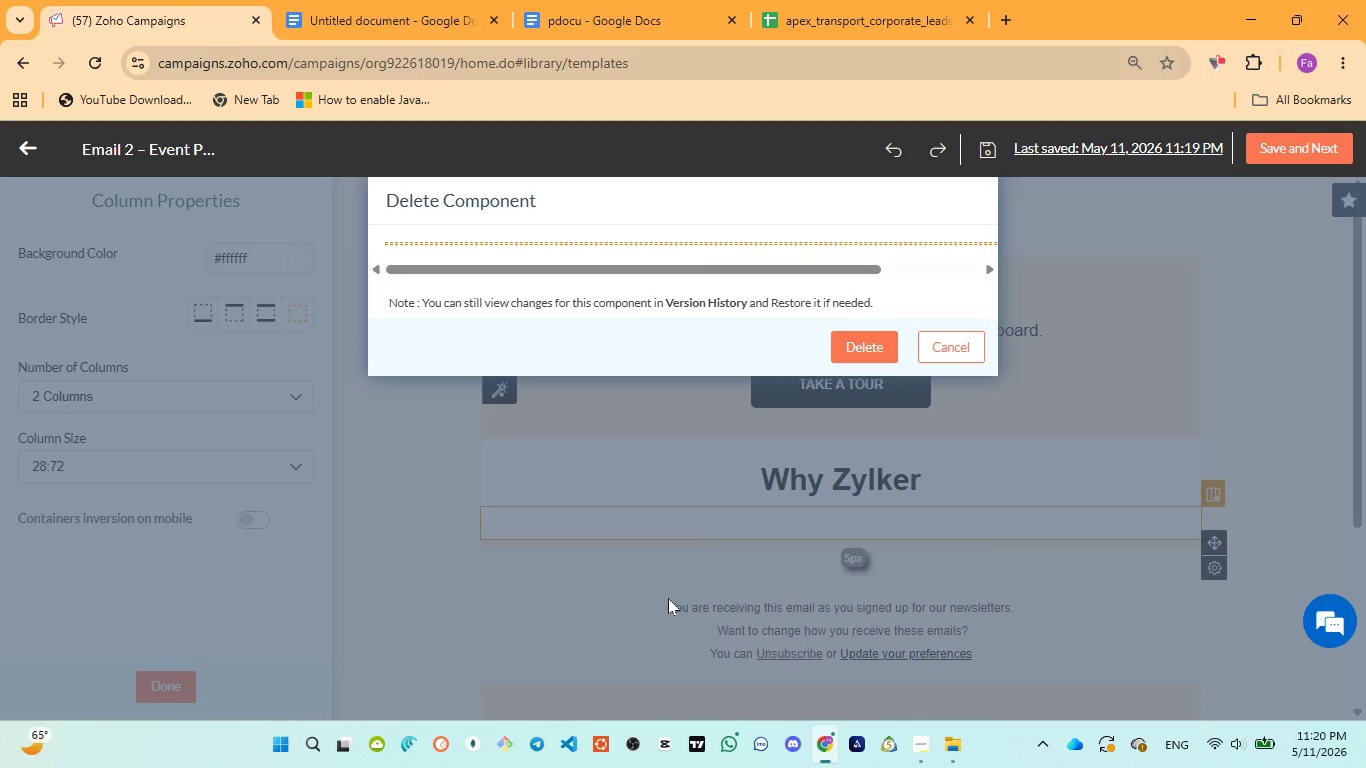 
left_click([669, 597])
 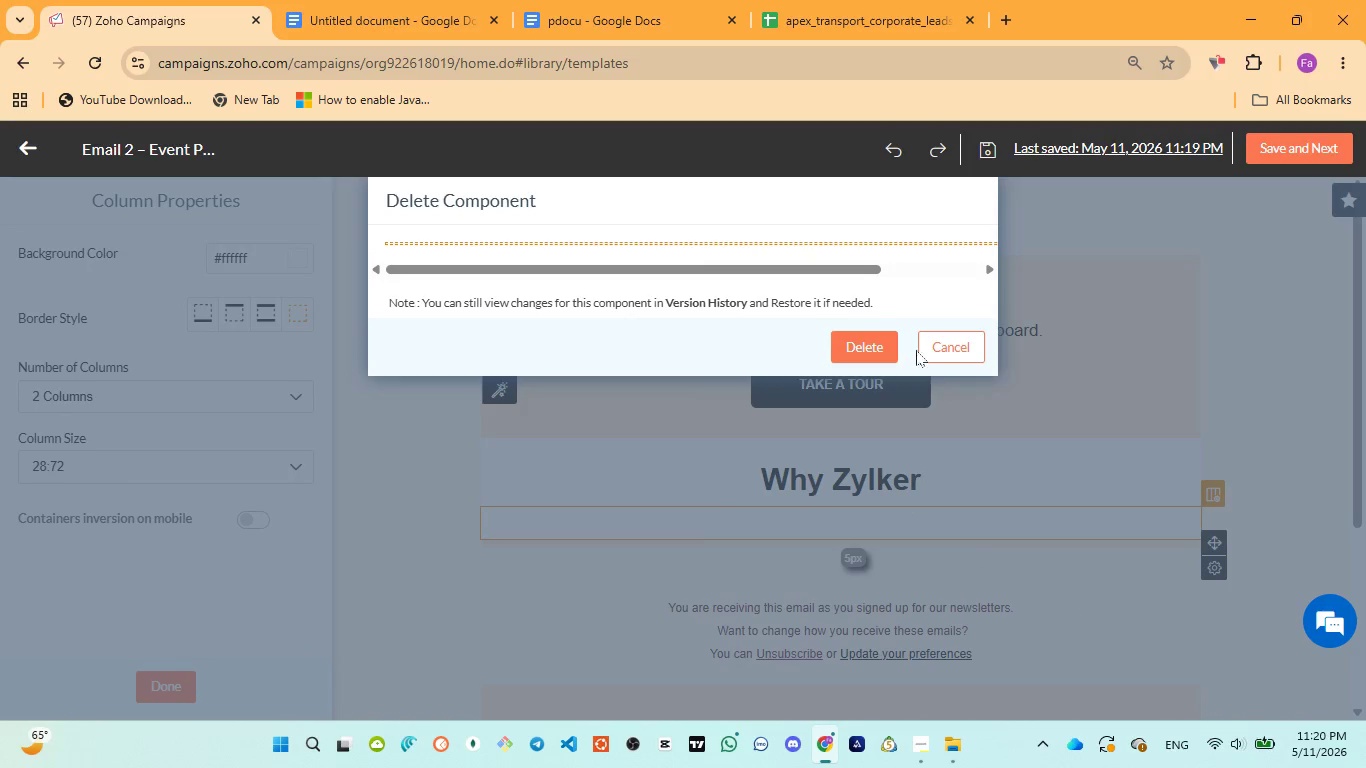 
left_click([942, 358])
 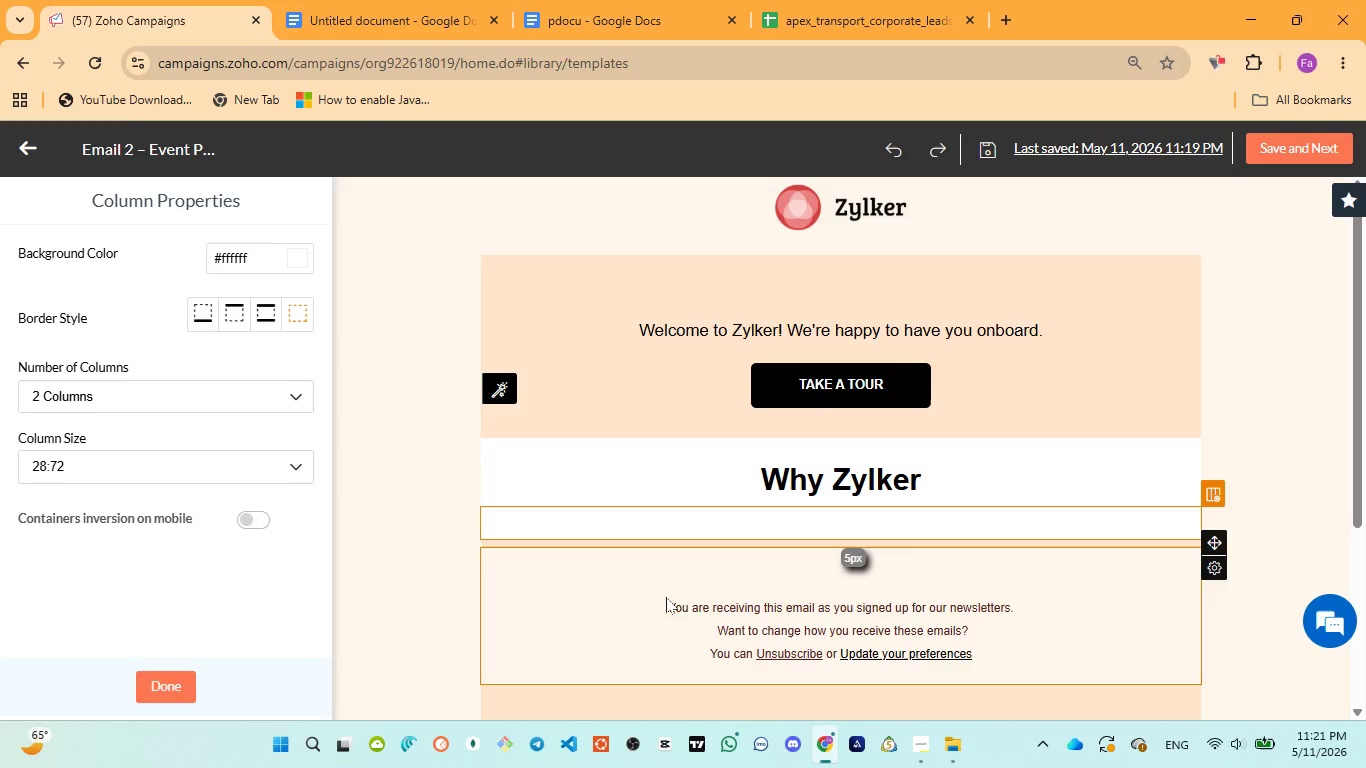 
wait(37.97)
 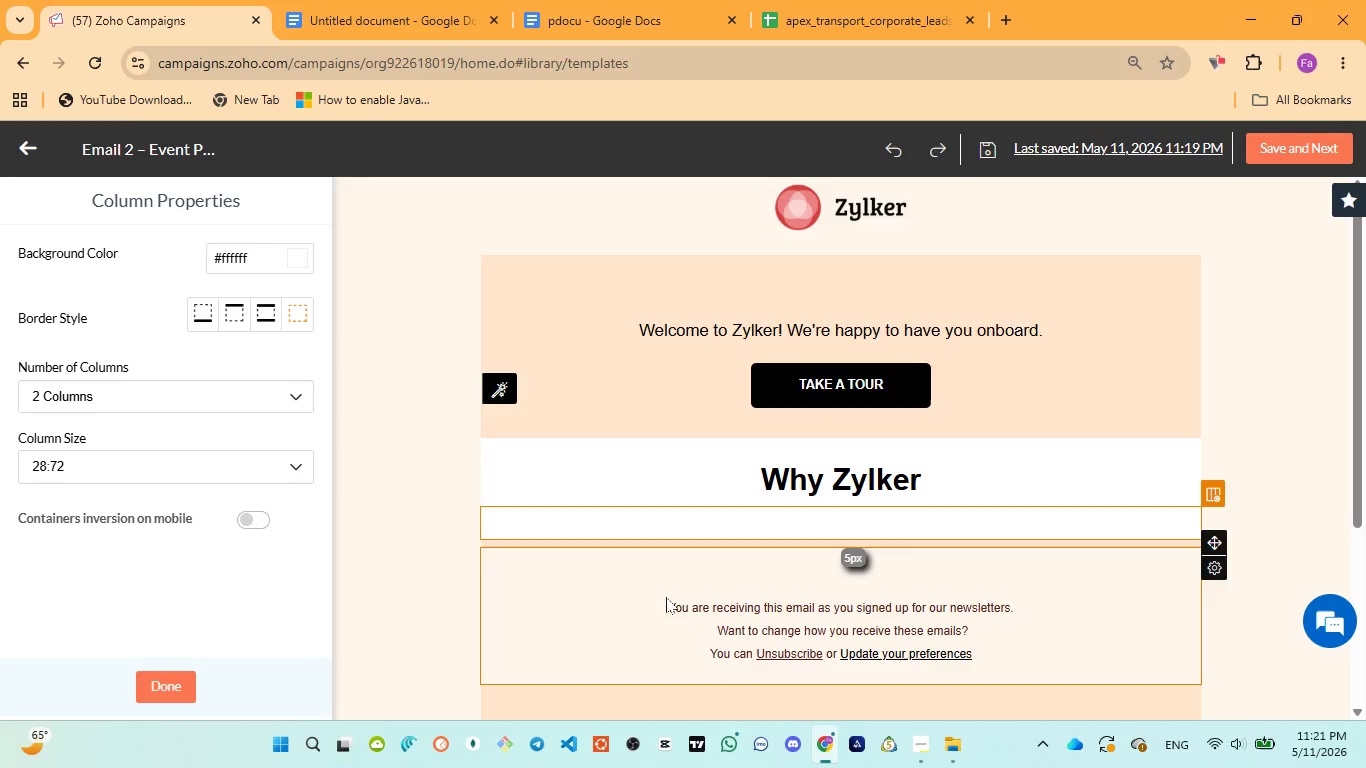 
left_click([699, 528])
 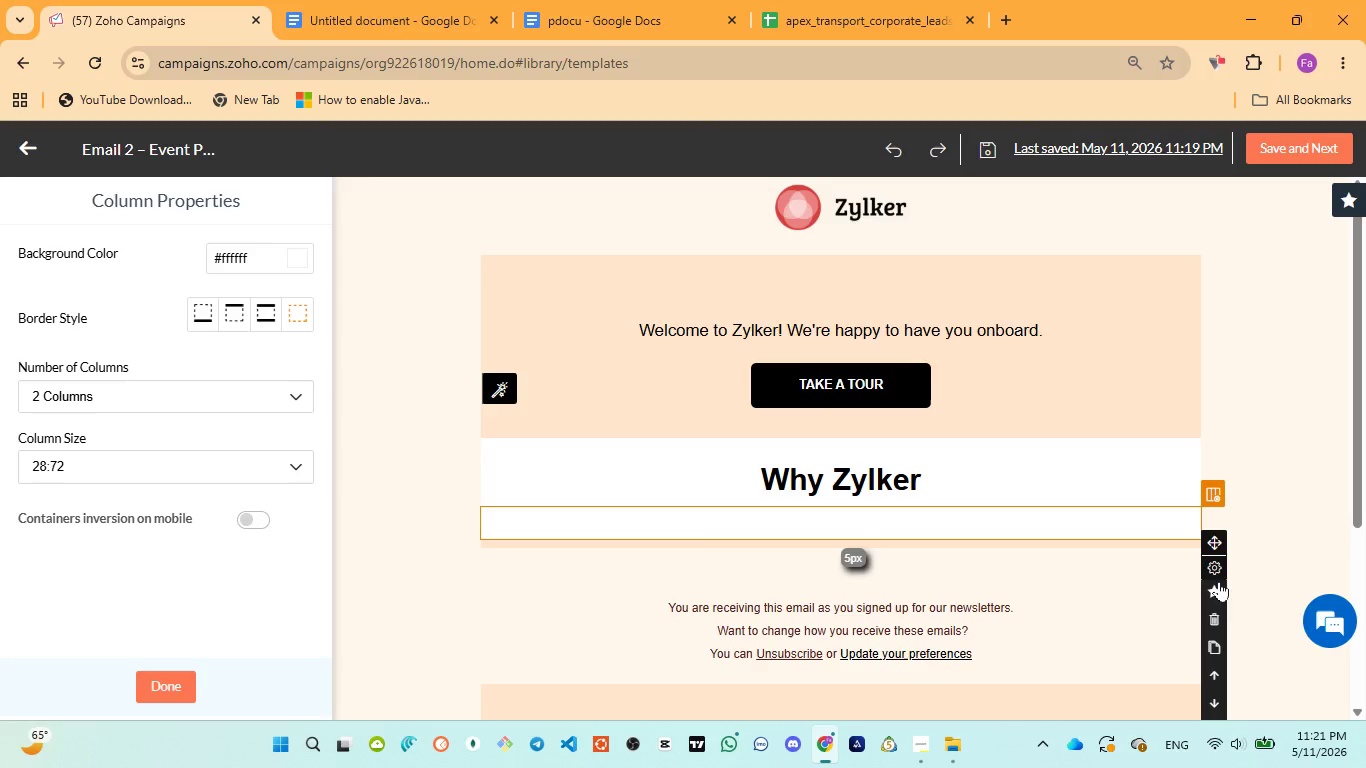 
left_click([1213, 624])
 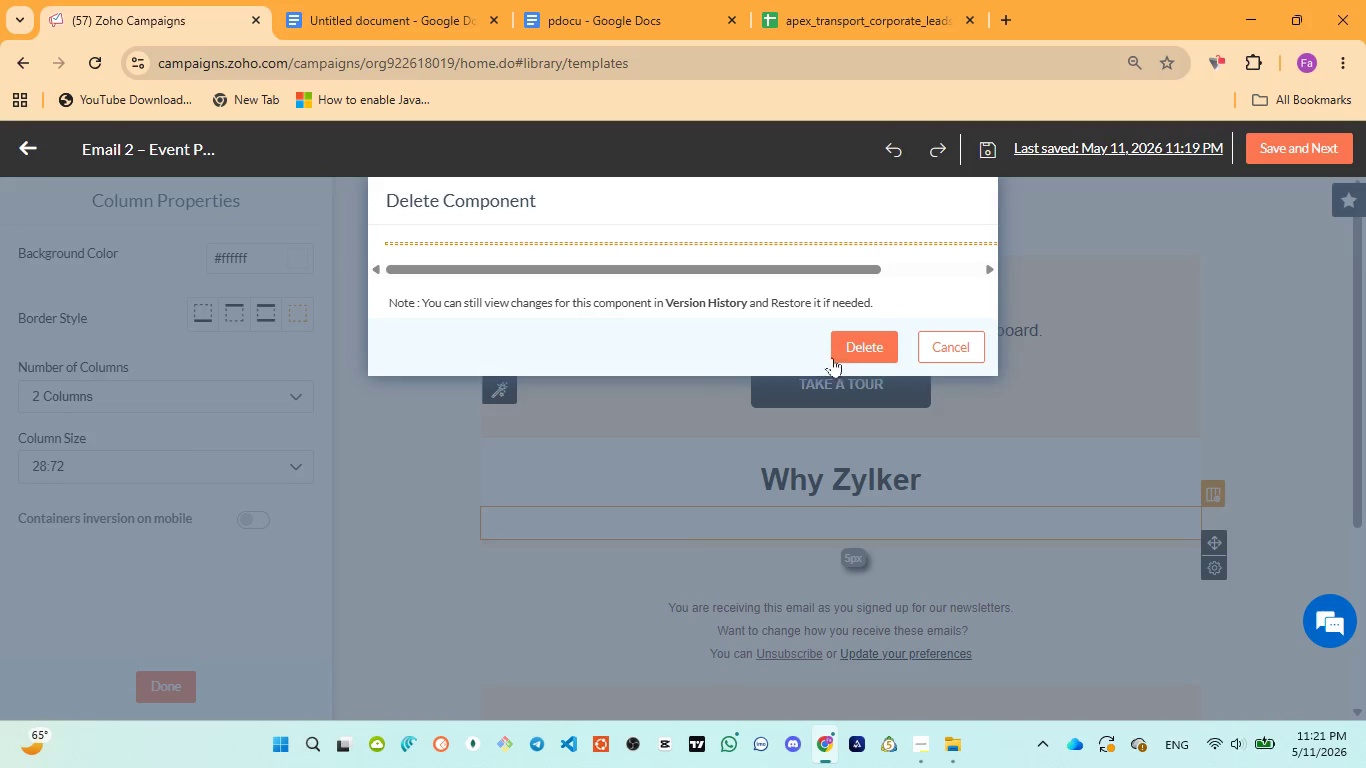 
left_click([844, 348])
 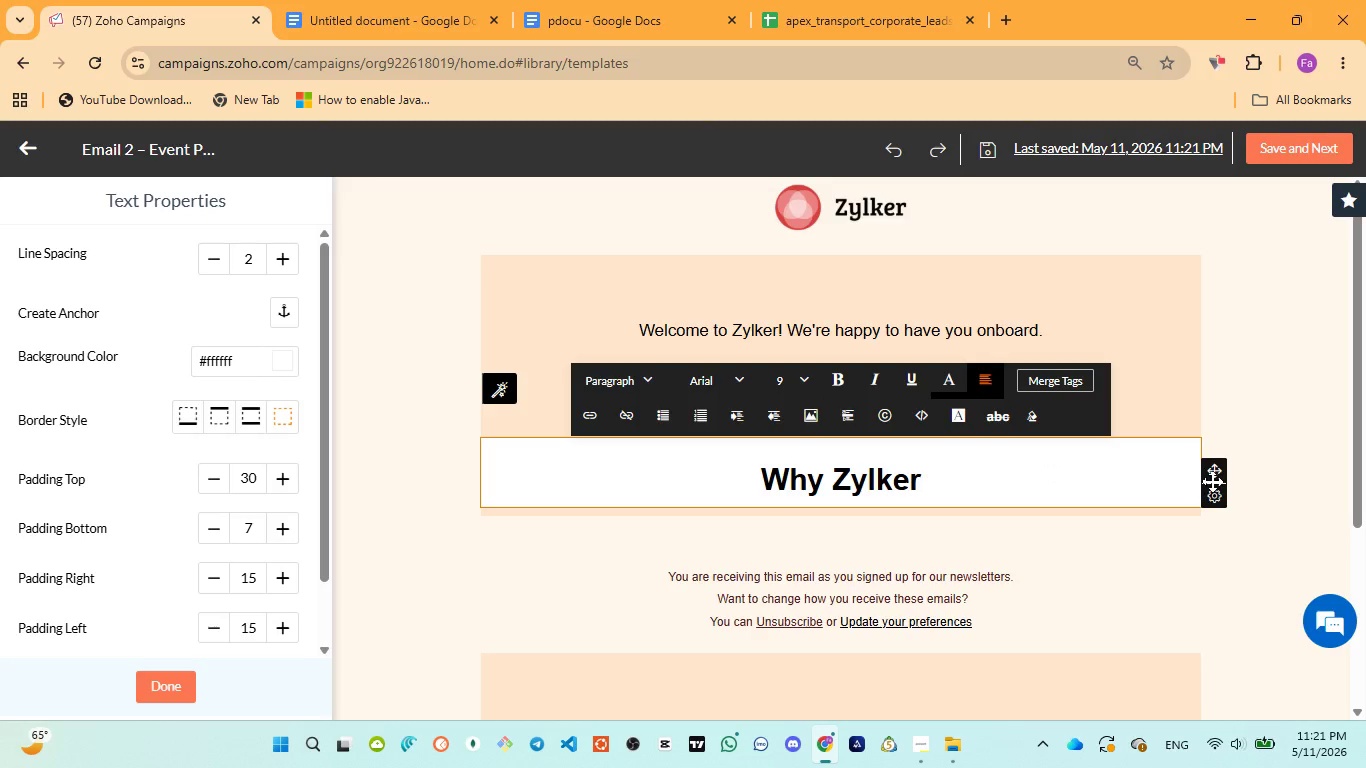 
wait(36.08)
 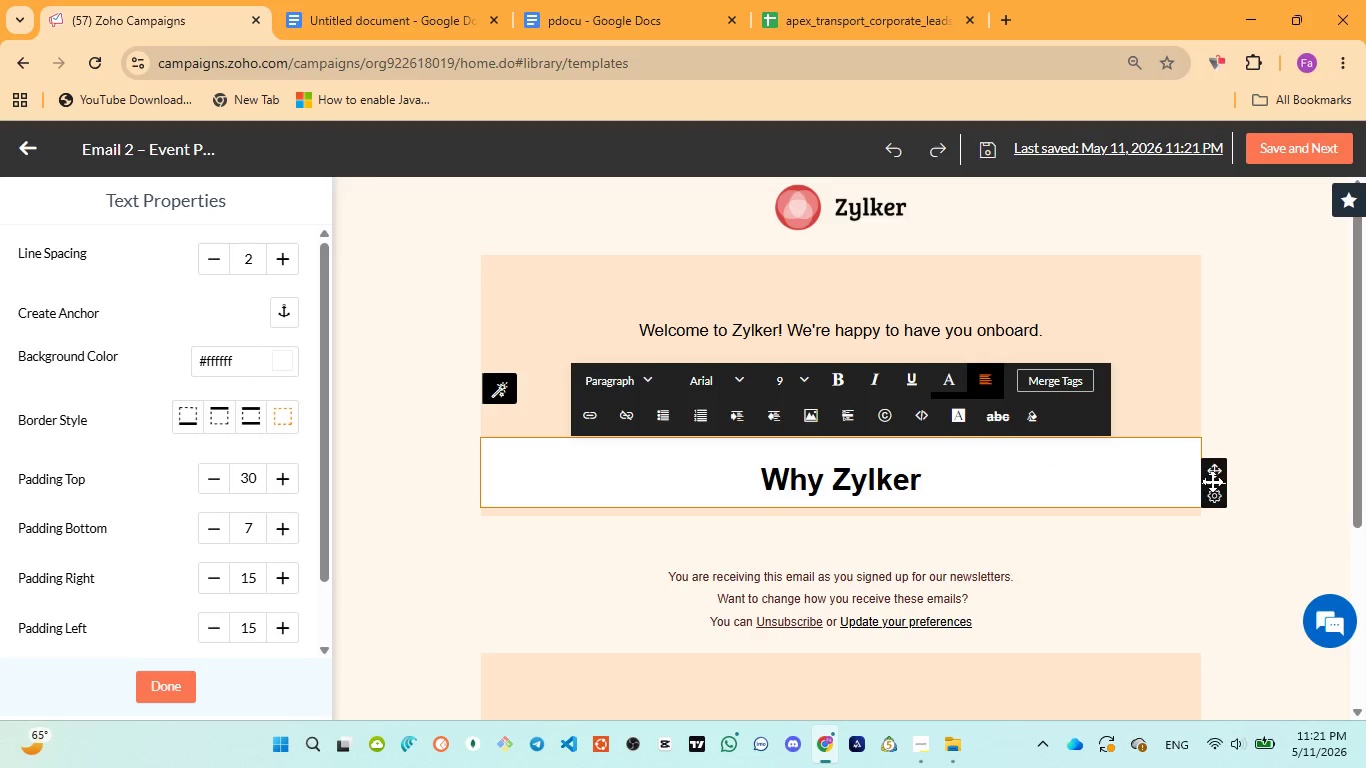 
left_click([1217, 599])
 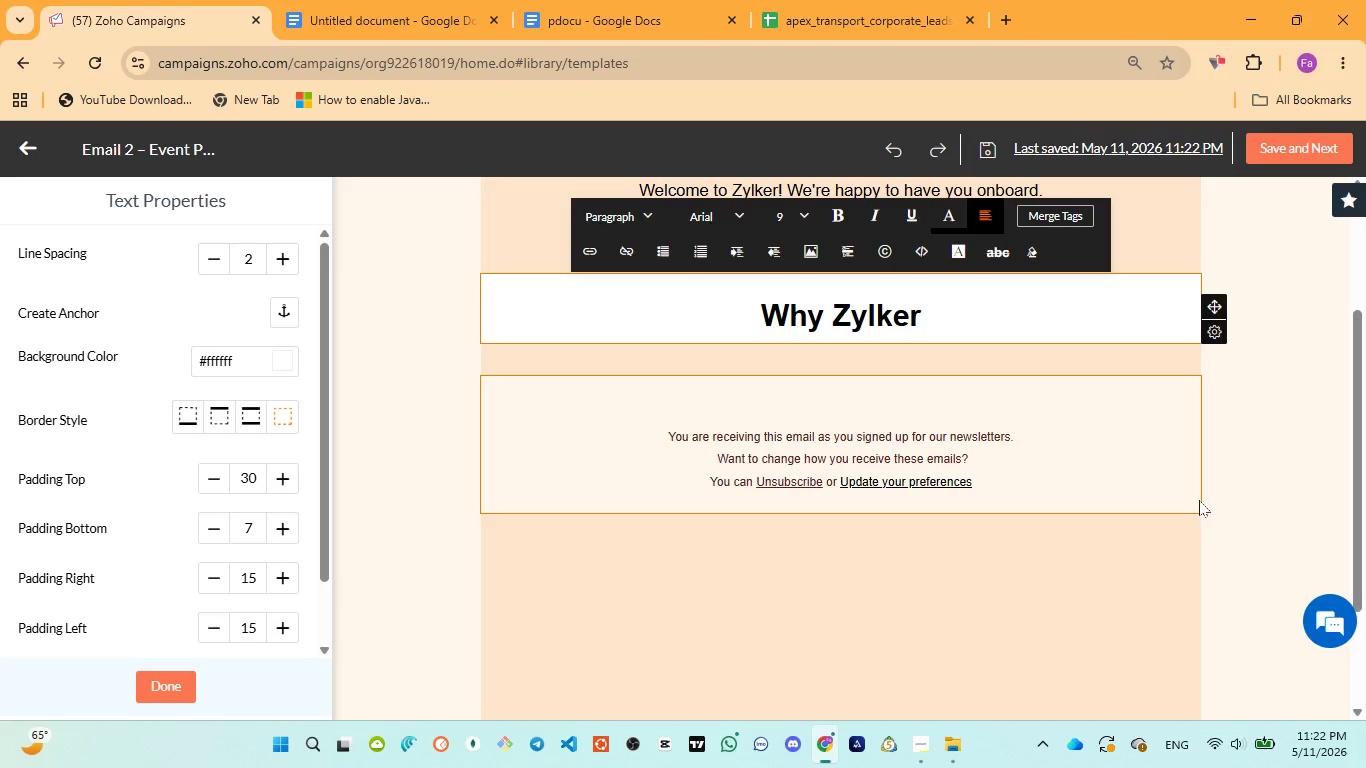 
wait(34.75)
 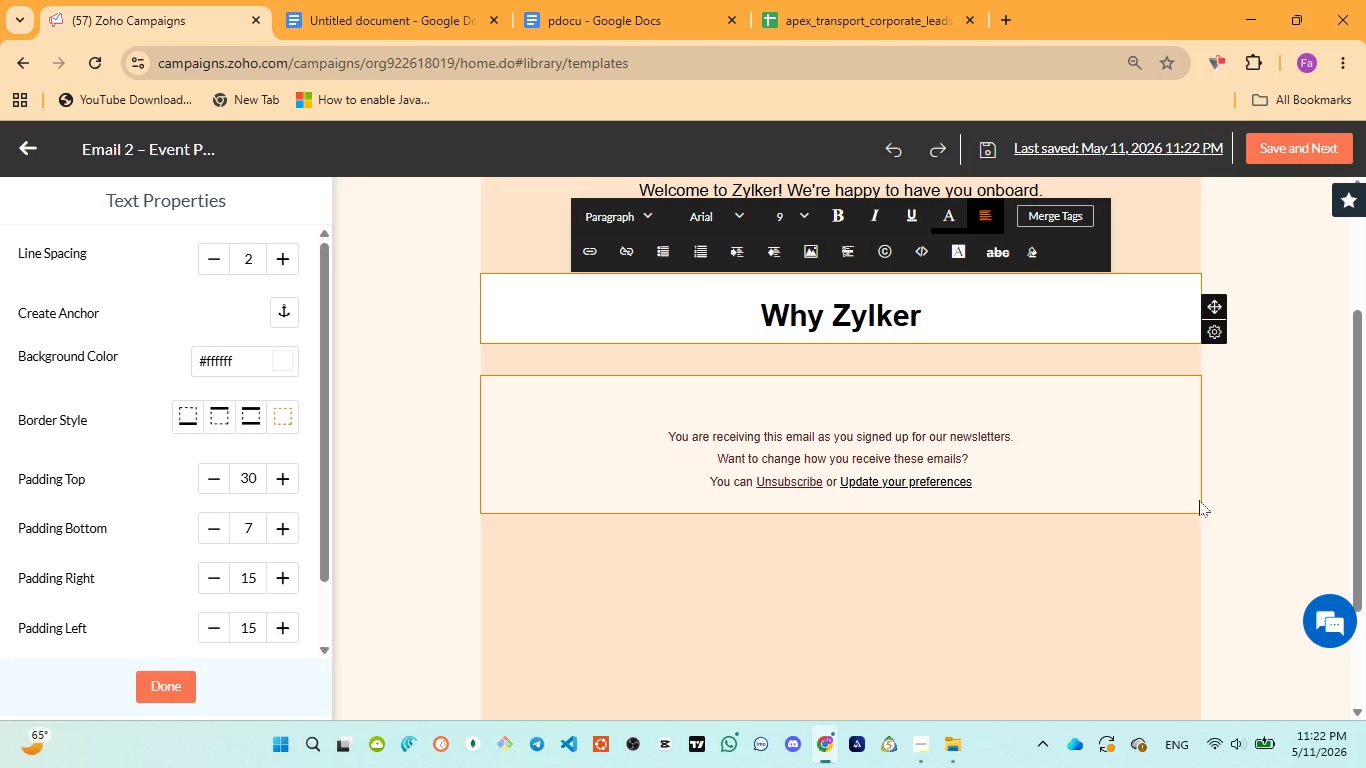 
left_click([1079, 283])
 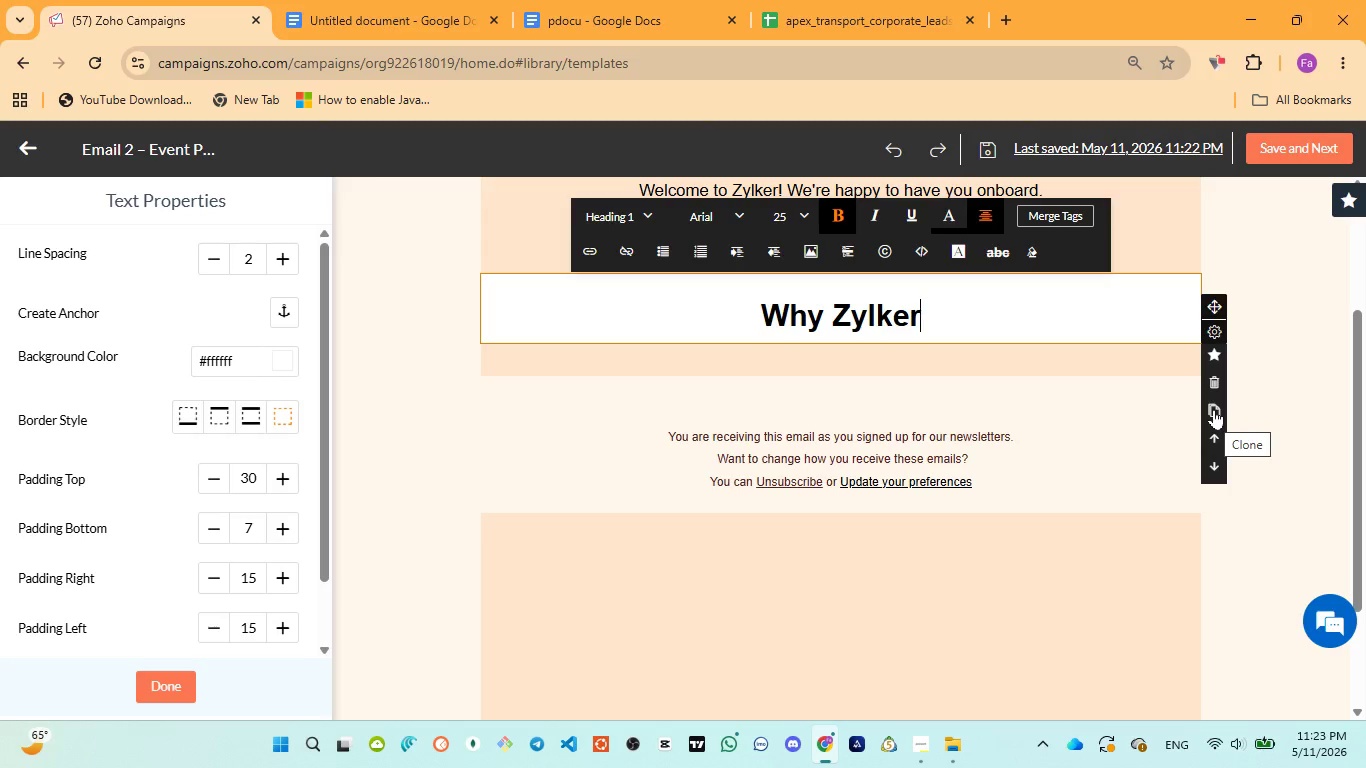 
wait(64.08)
 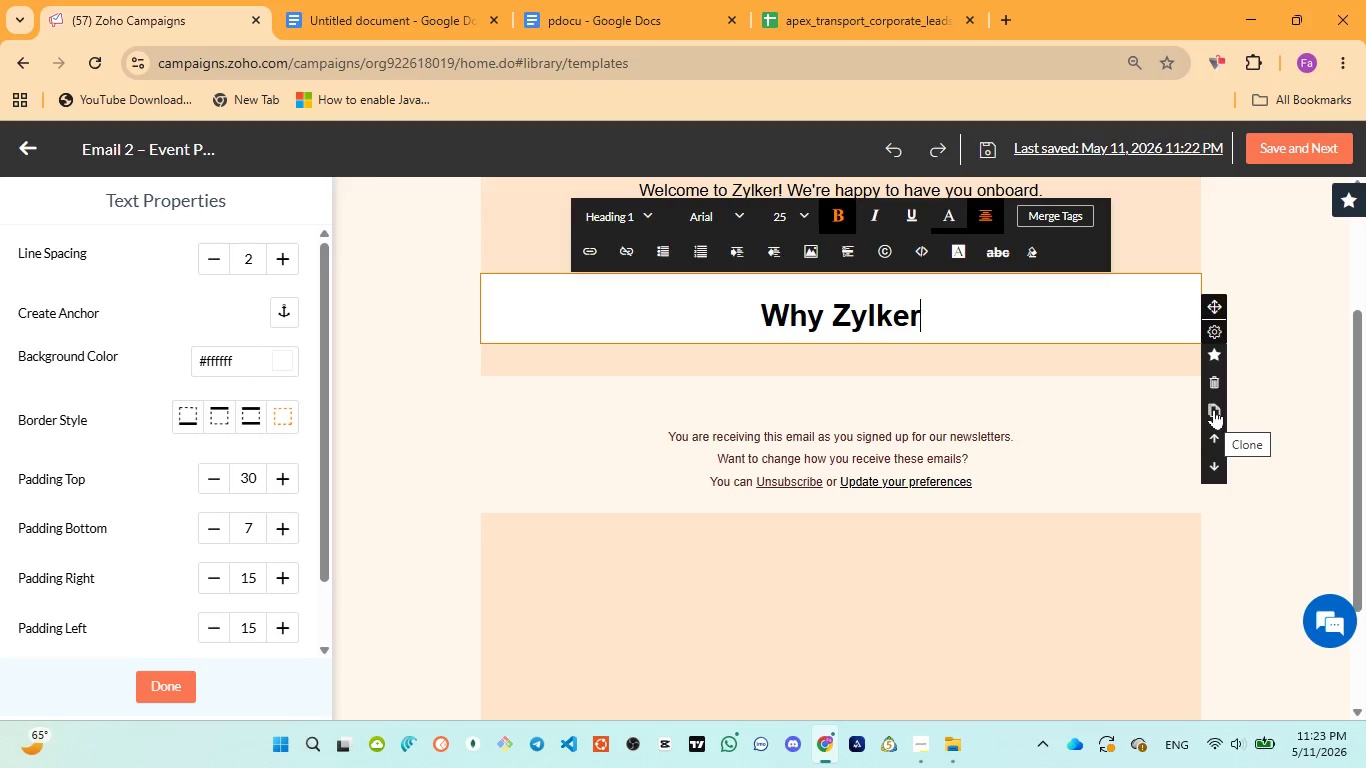 
left_click([958, 321])
 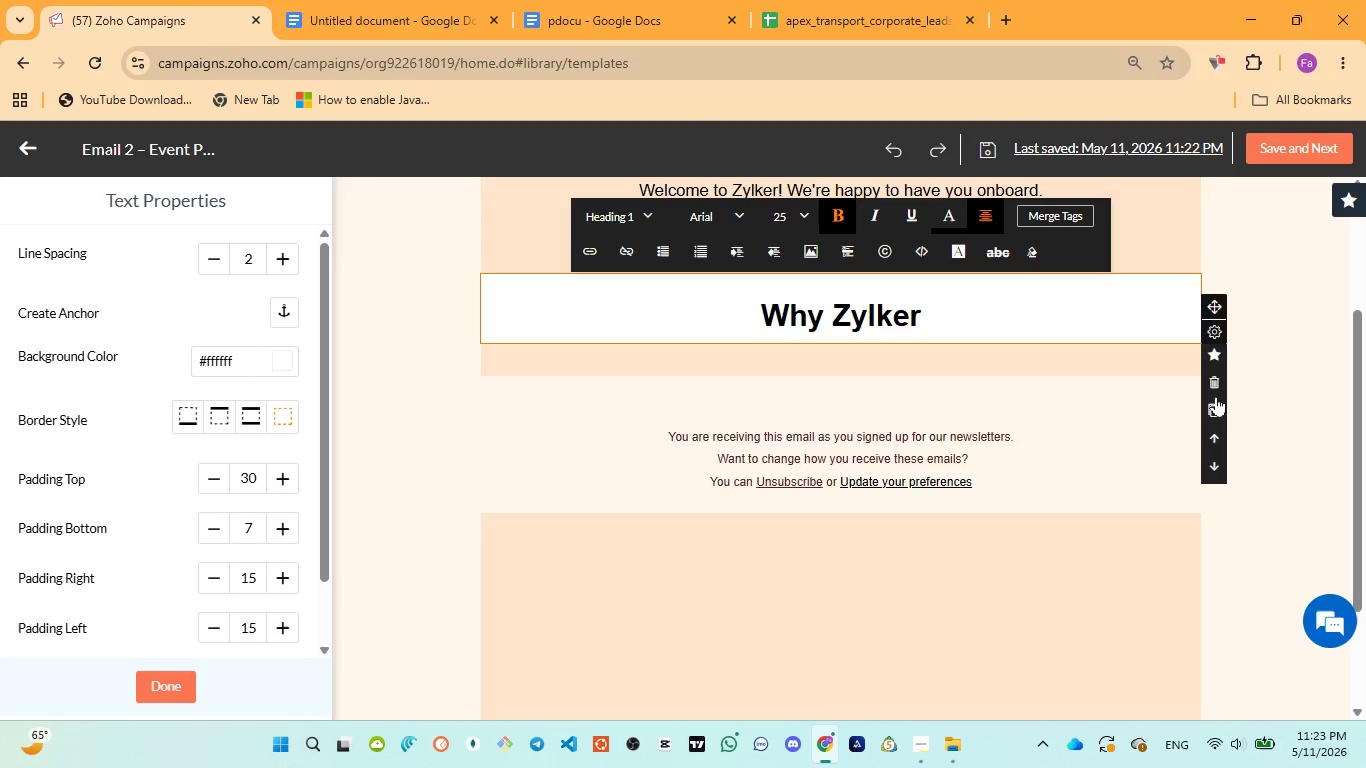 
left_click([1217, 433])
 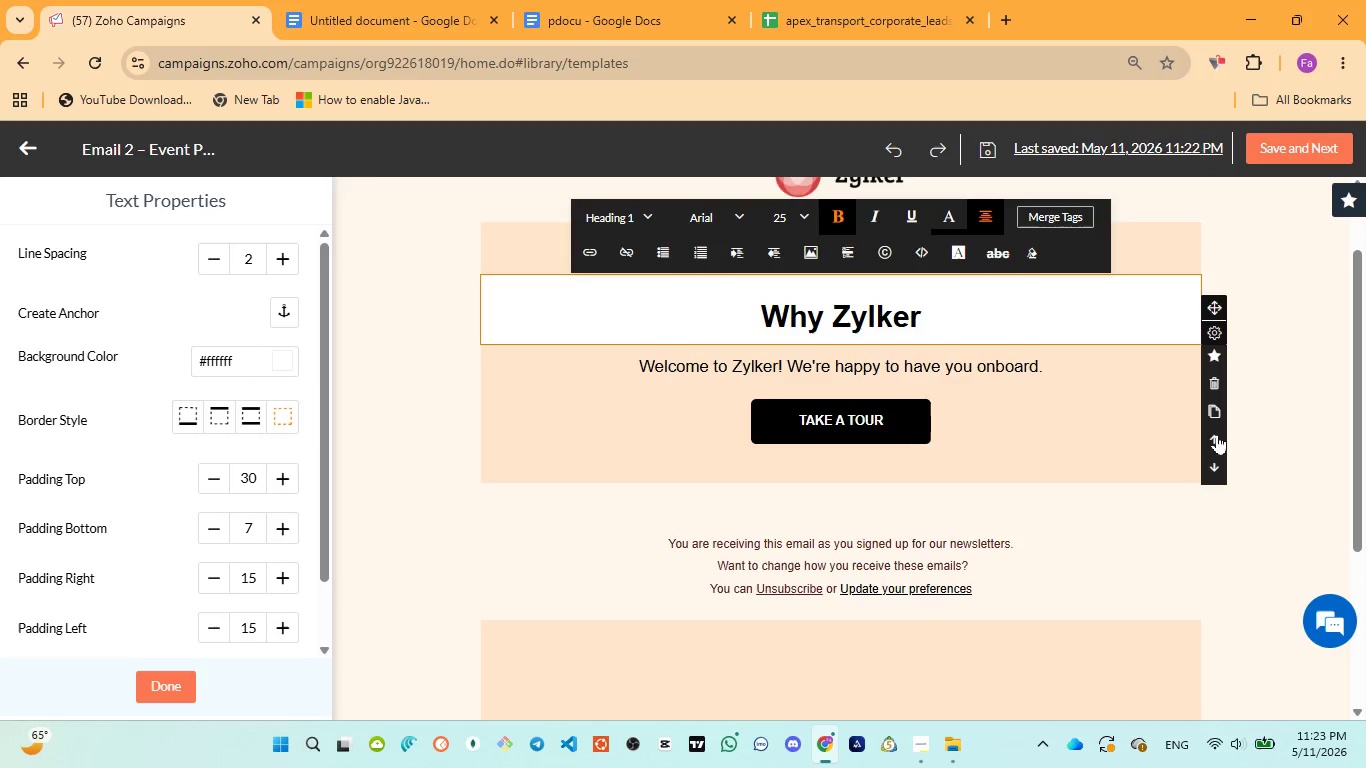 
left_click([1217, 434])
 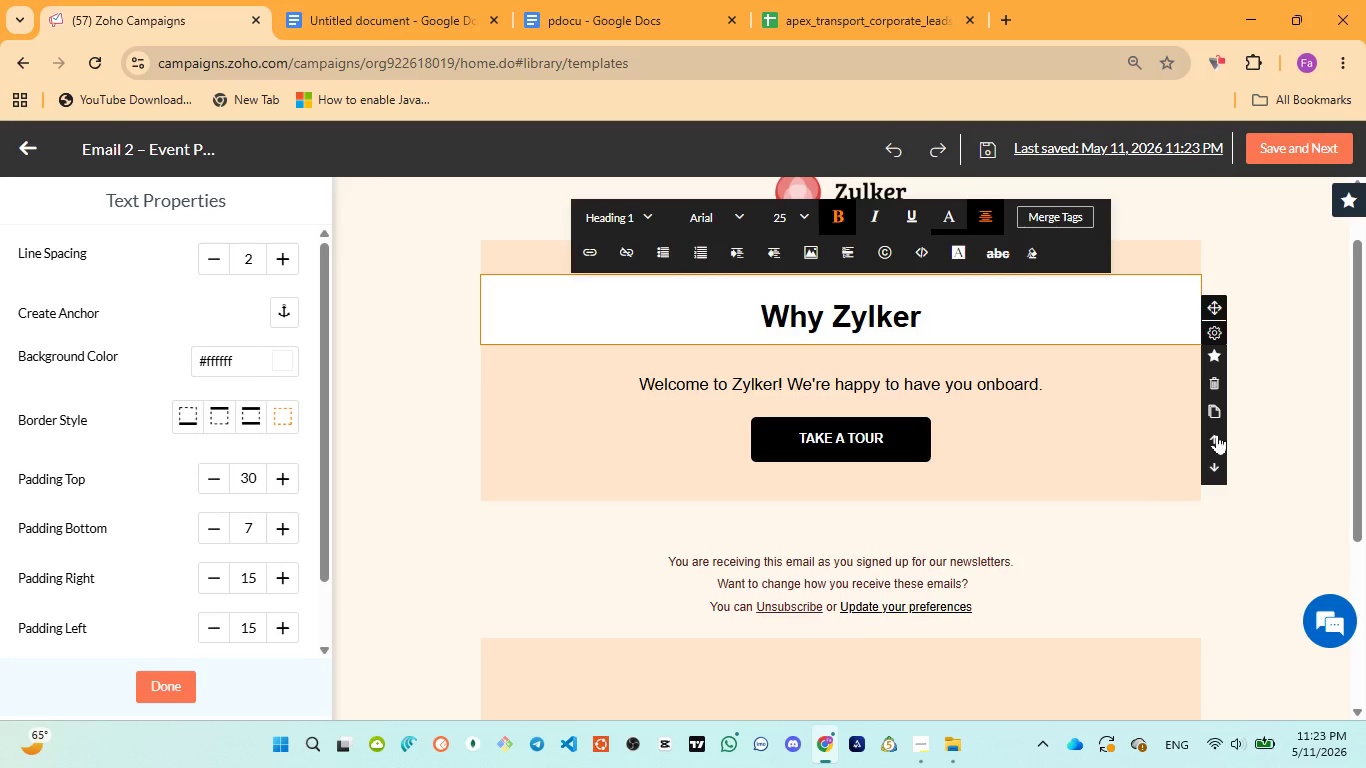 
left_click([1217, 434])
 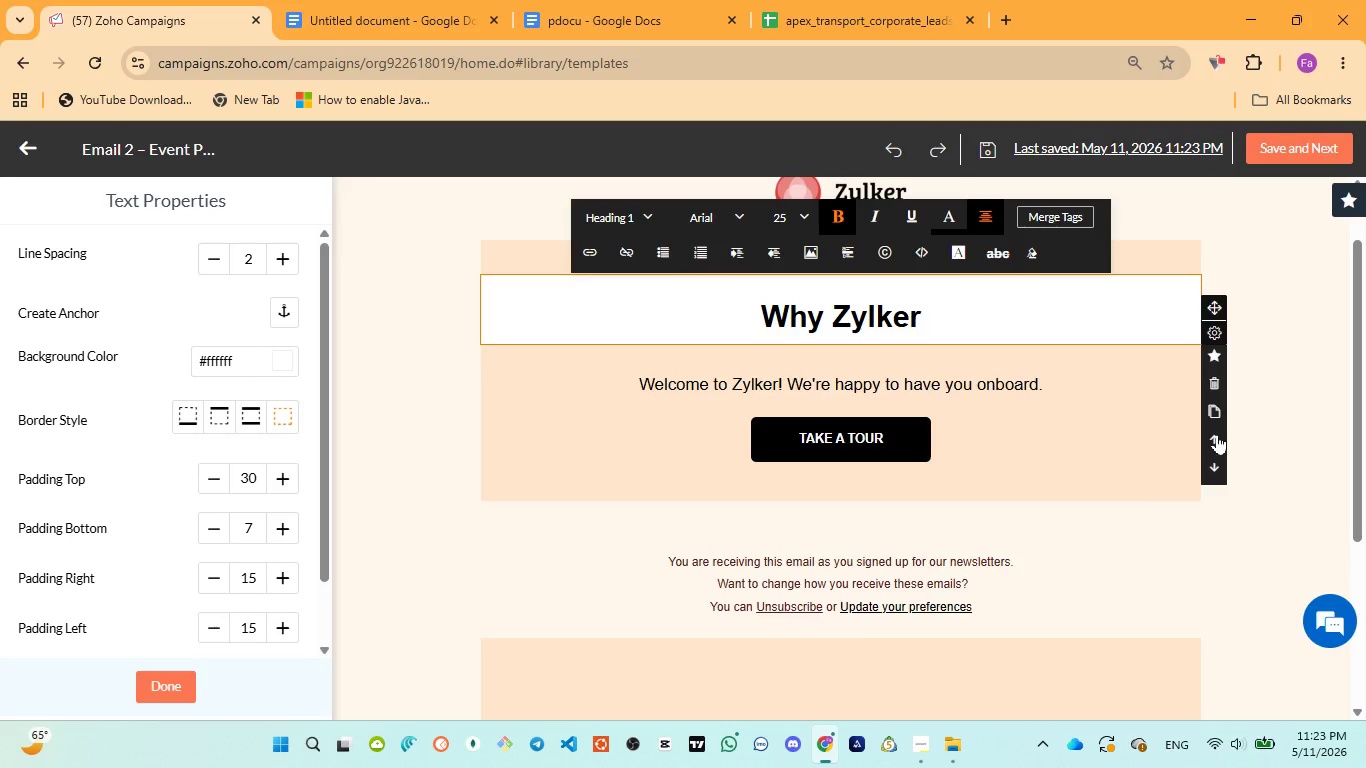 
left_click([1205, 433])
 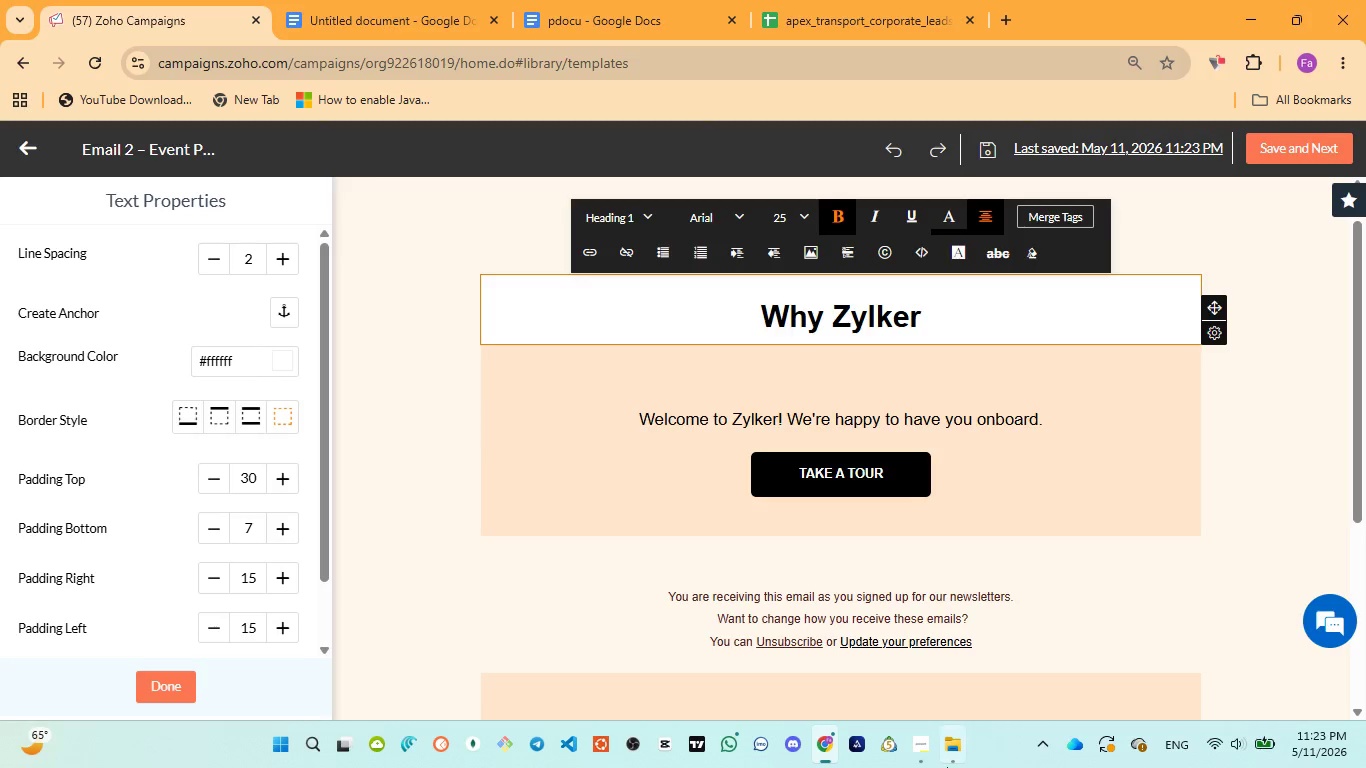 
left_click([918, 658])